 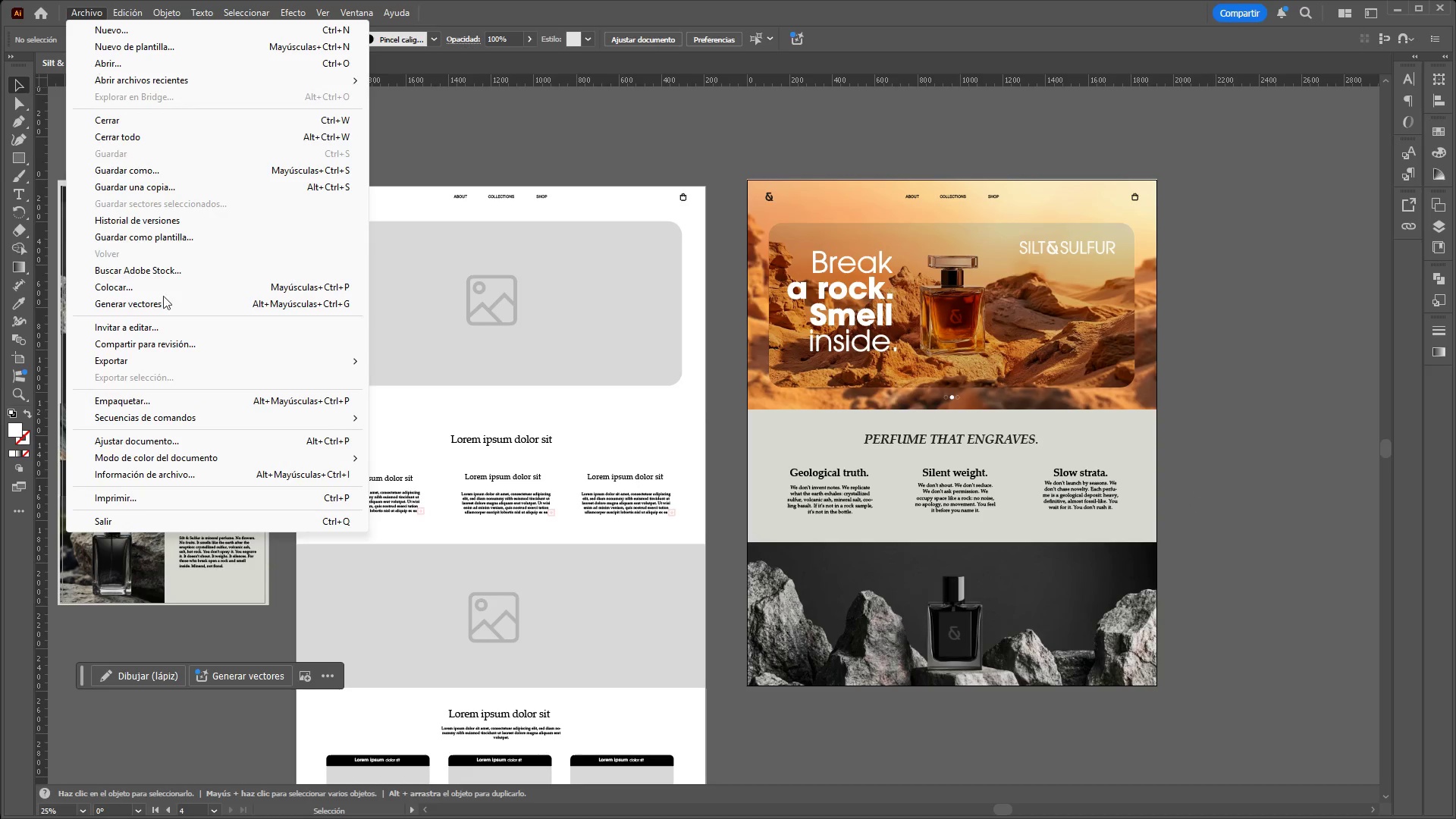 
left_click([403, 362])
 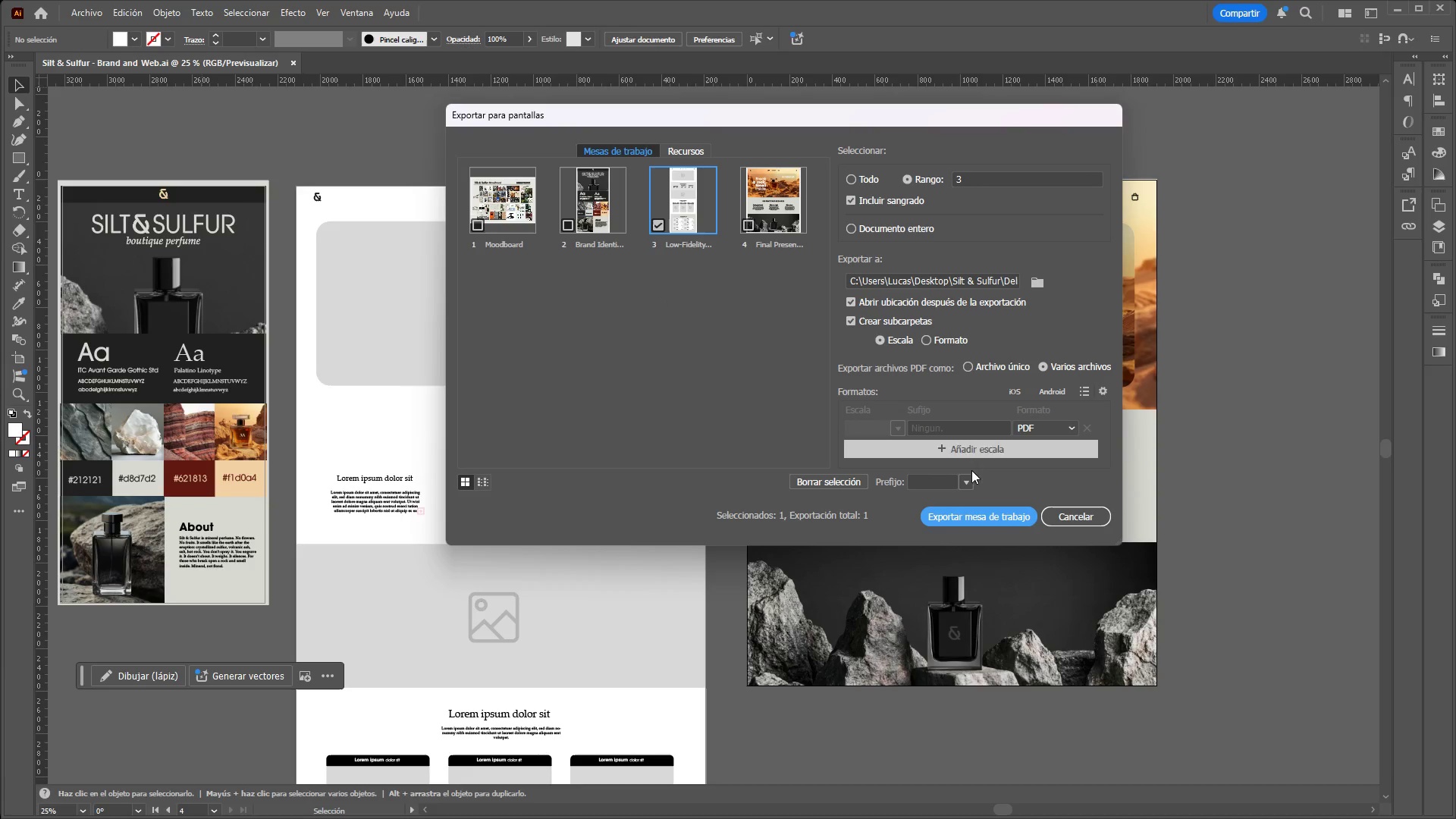 
left_click([1074, 428])
 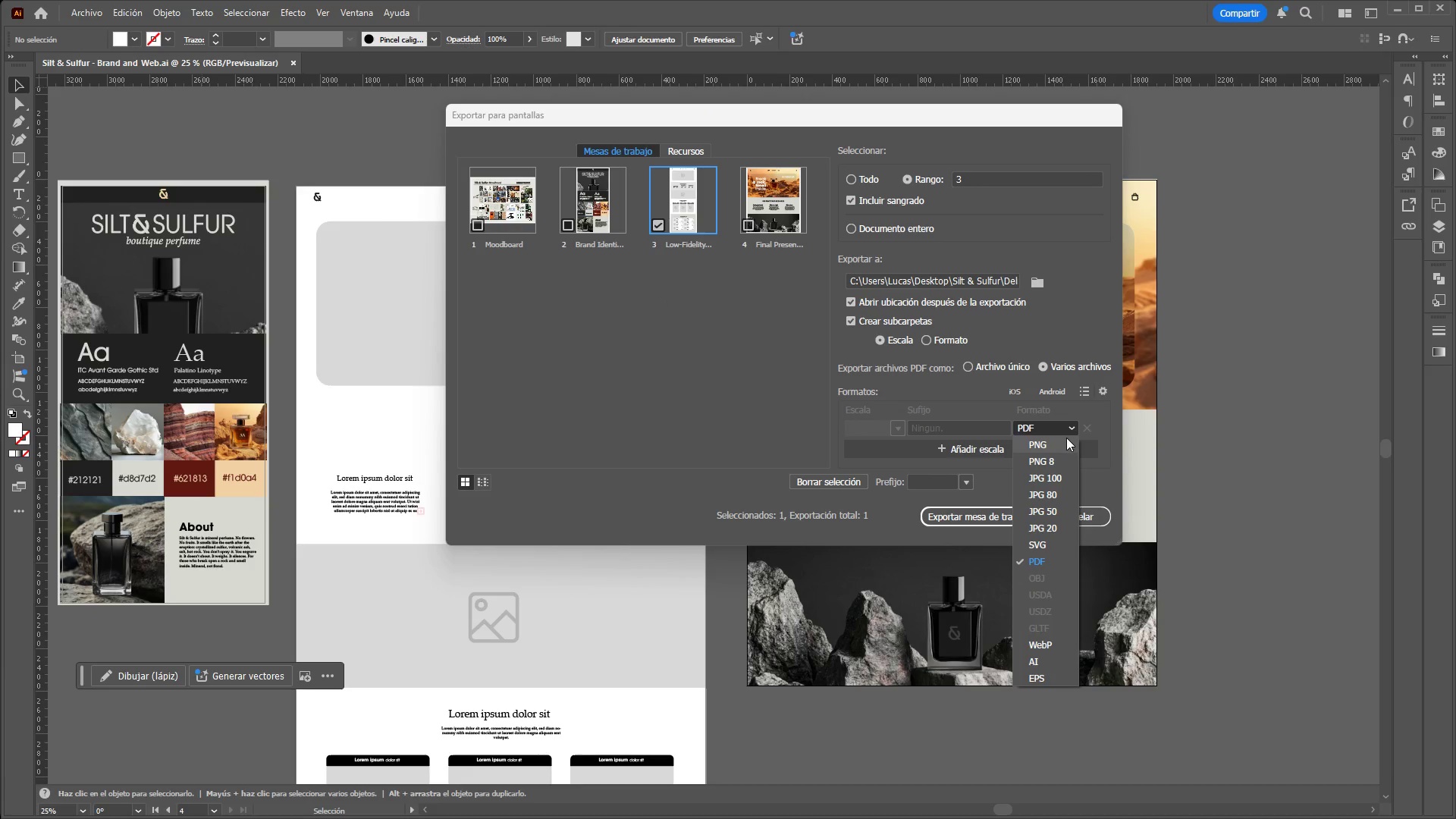 
left_click([1066, 438])
 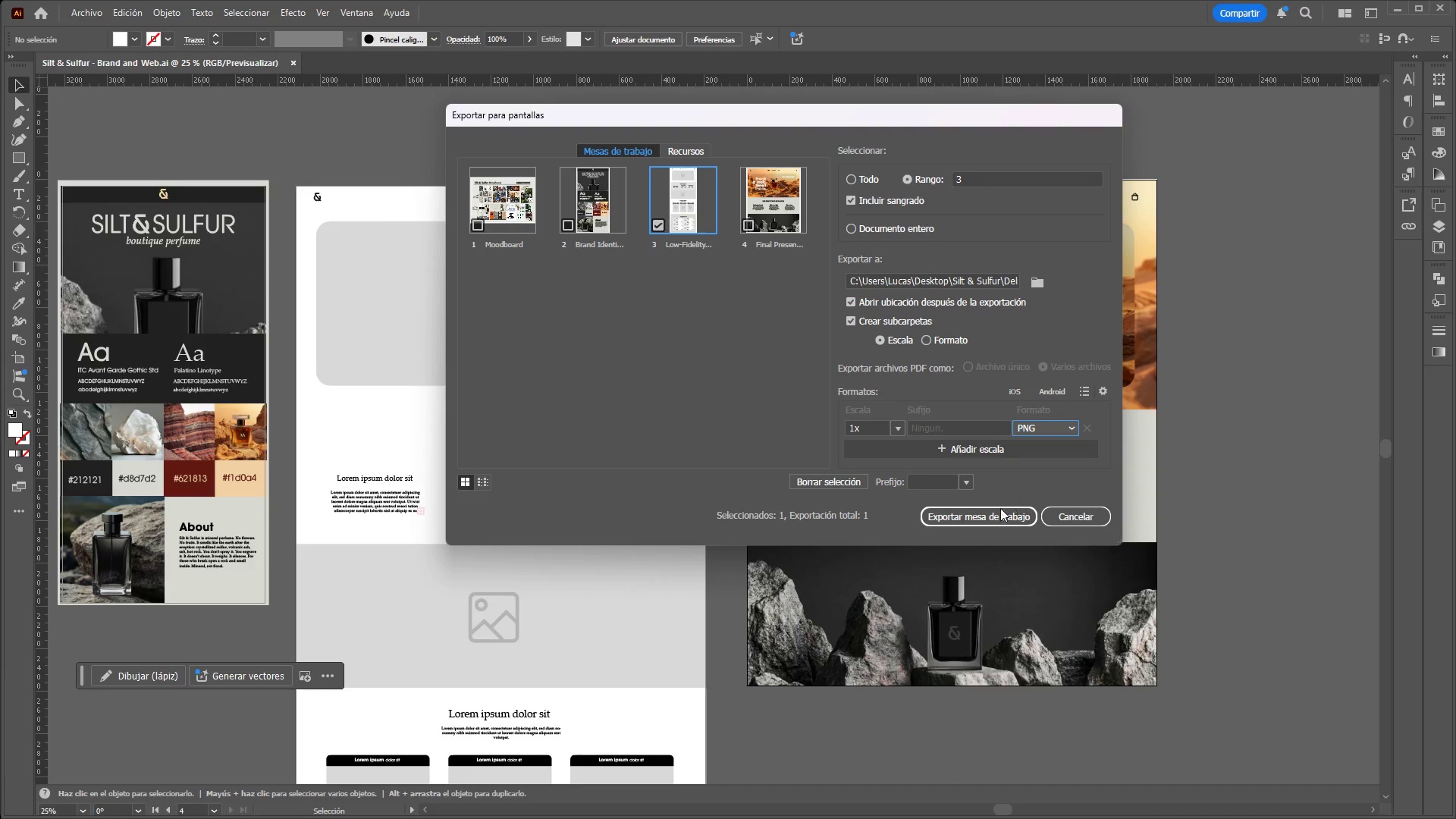 
left_click([989, 519])
 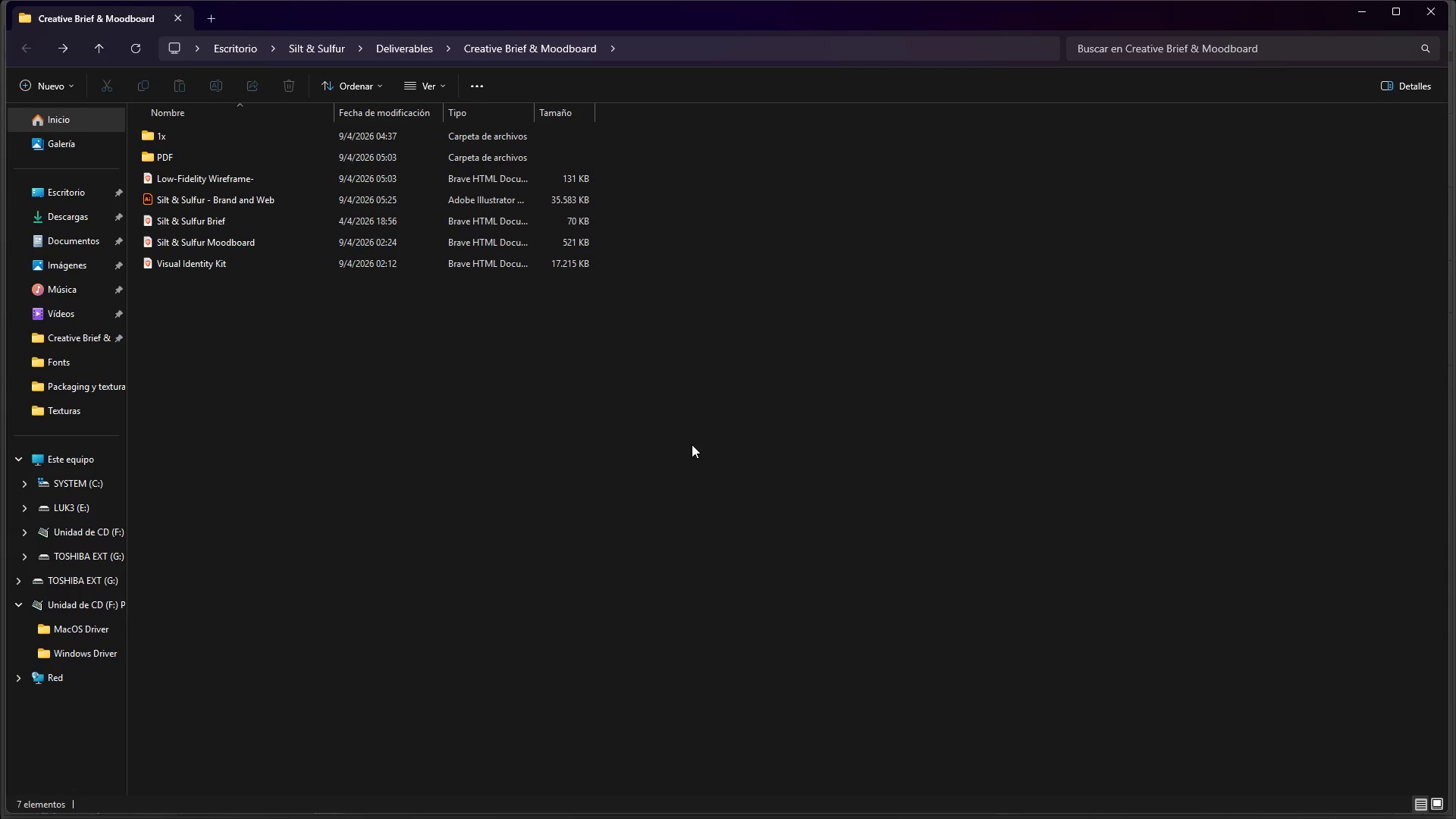 
left_click([475, 384])
 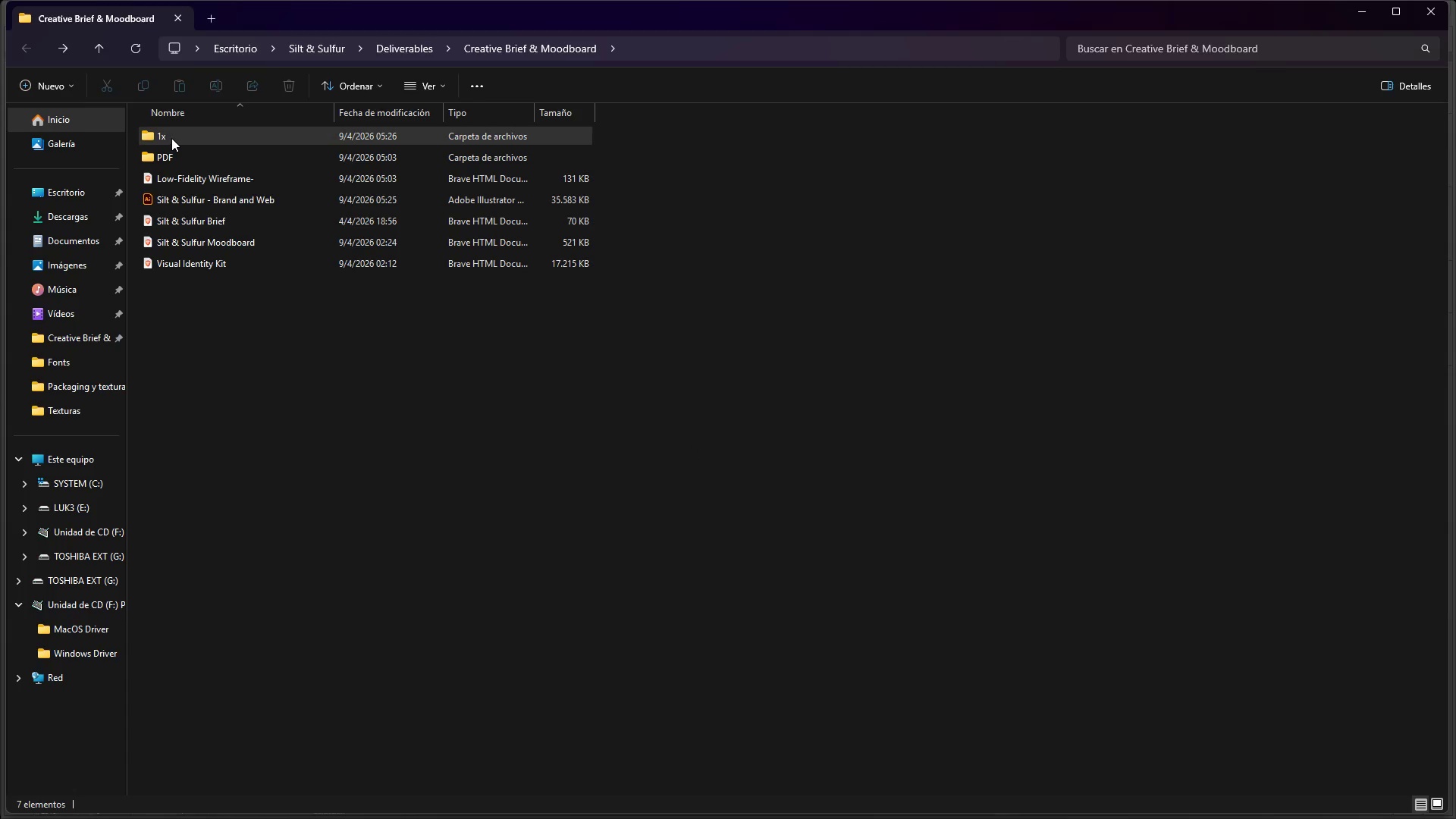 
double_click([171, 138])
 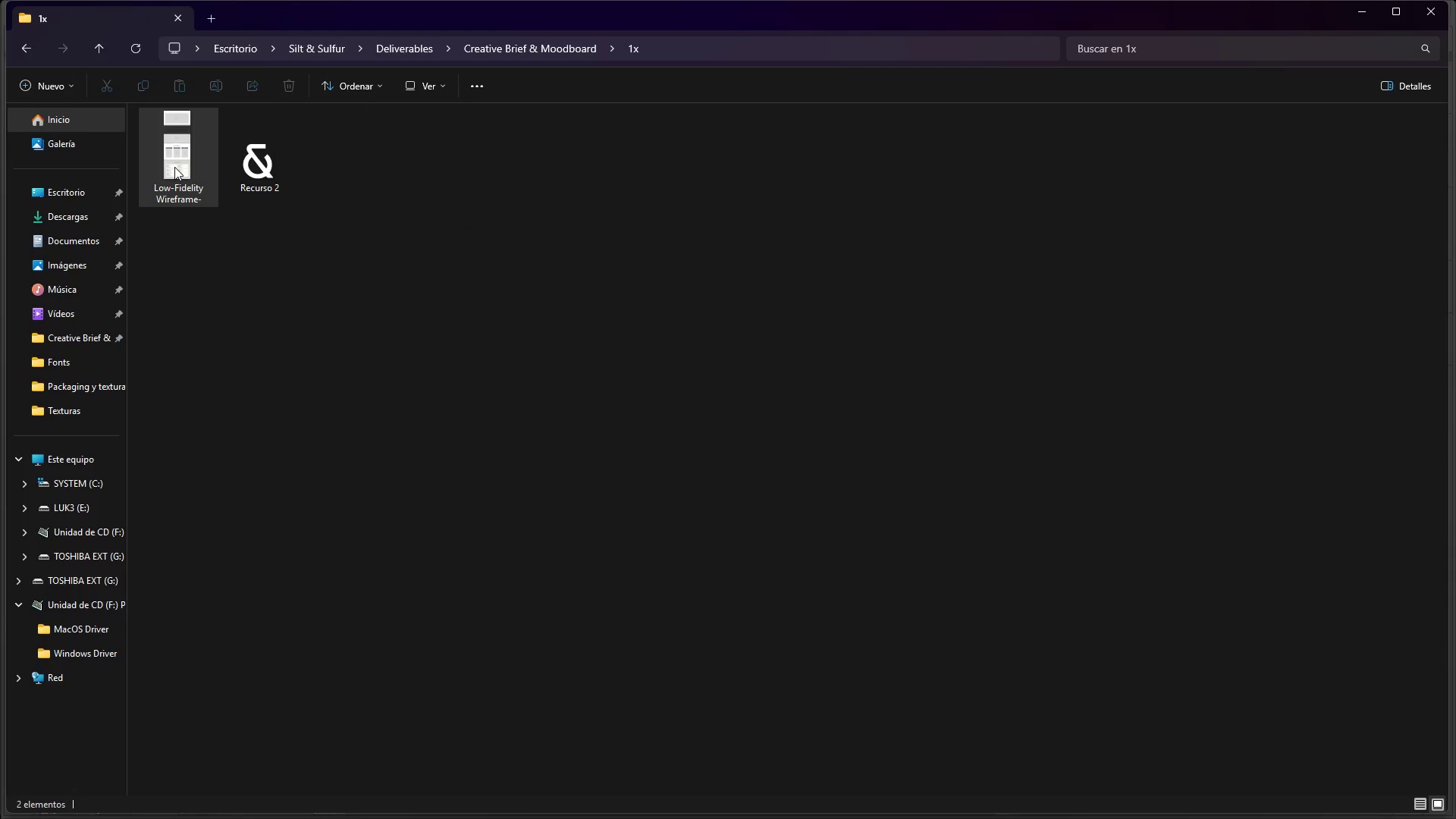 
left_click([174, 167])
 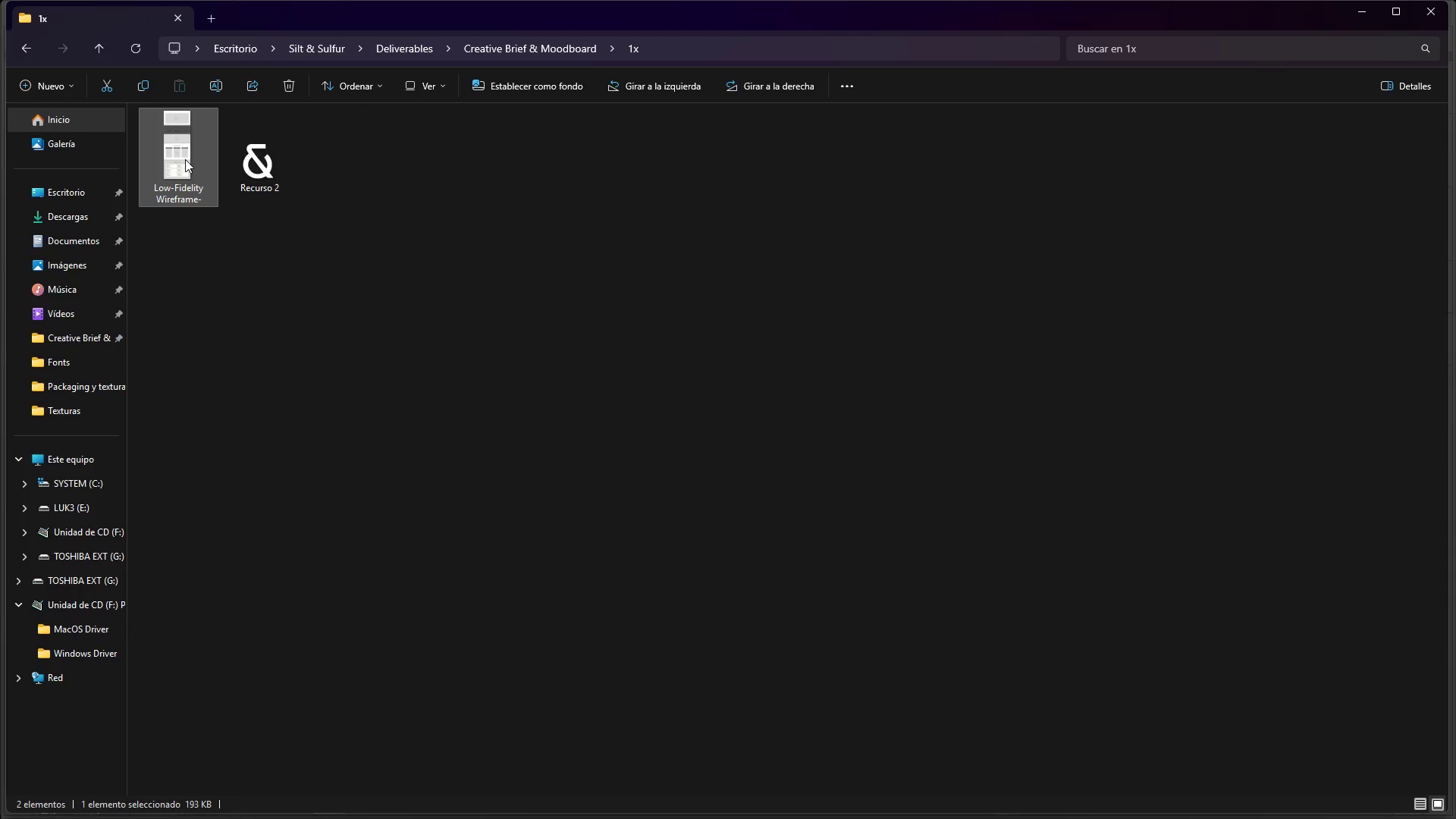 
right_click([185, 159])
 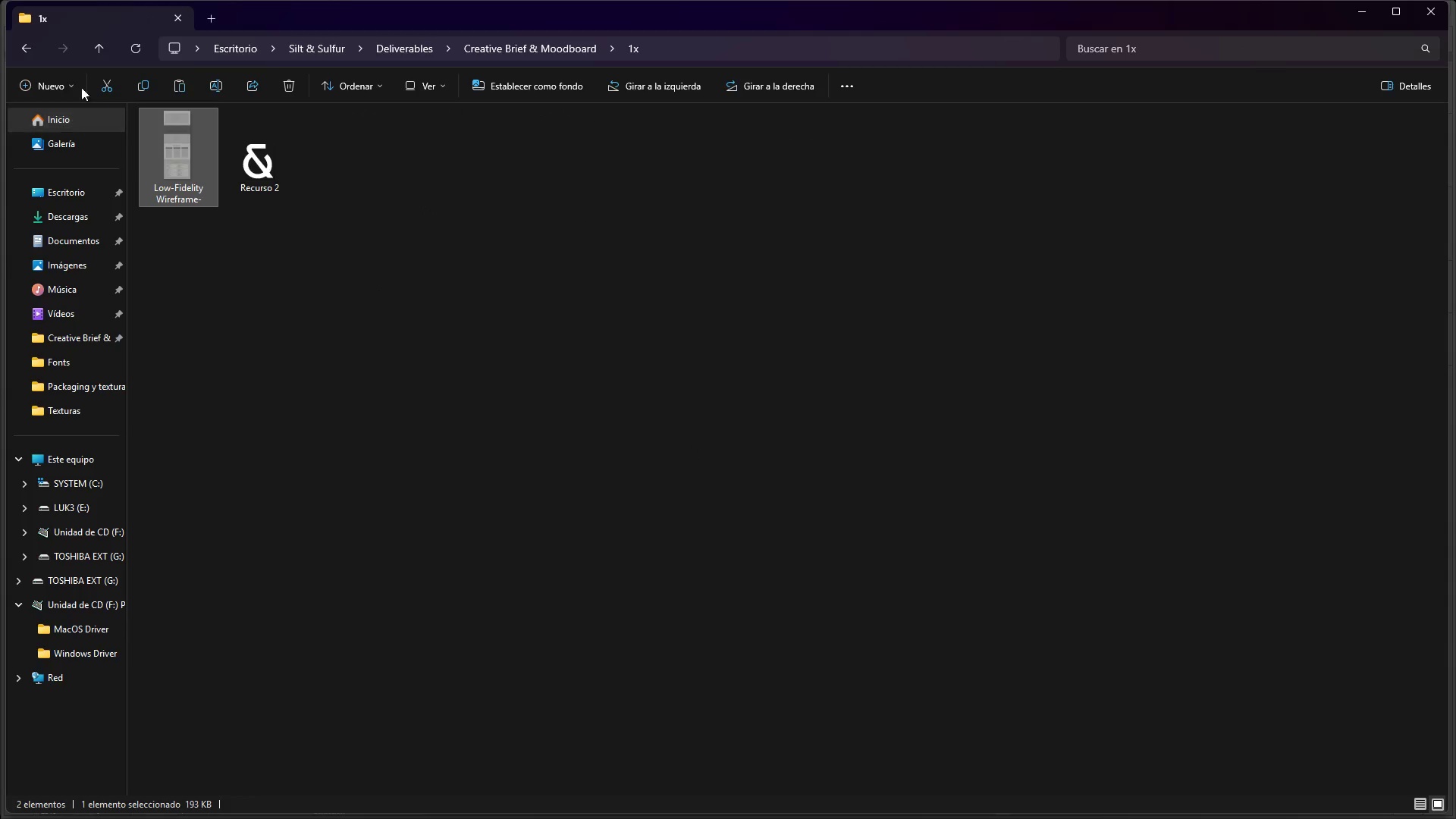 
left_click([357, 391])
 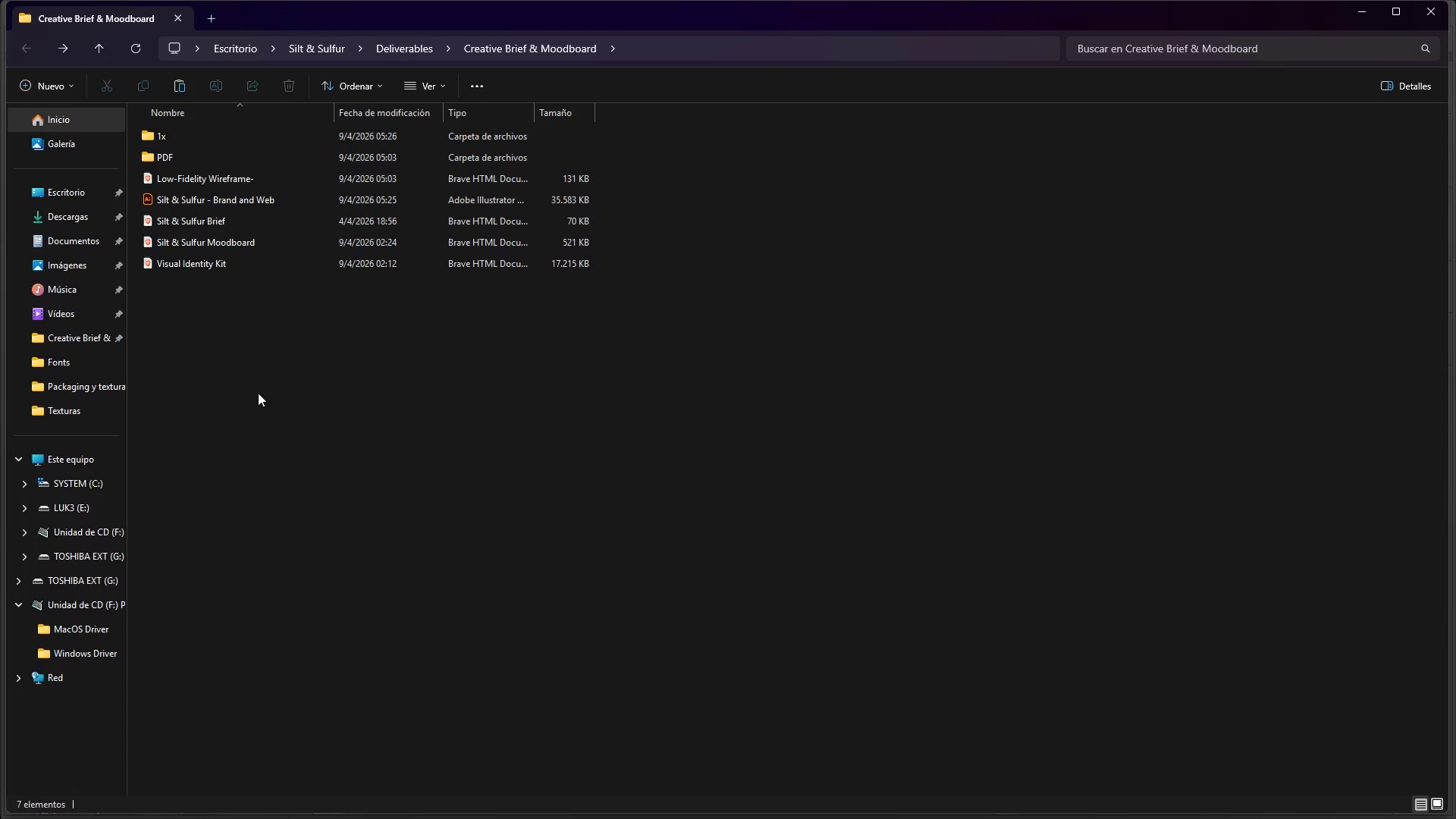 
right_click([243, 384])
 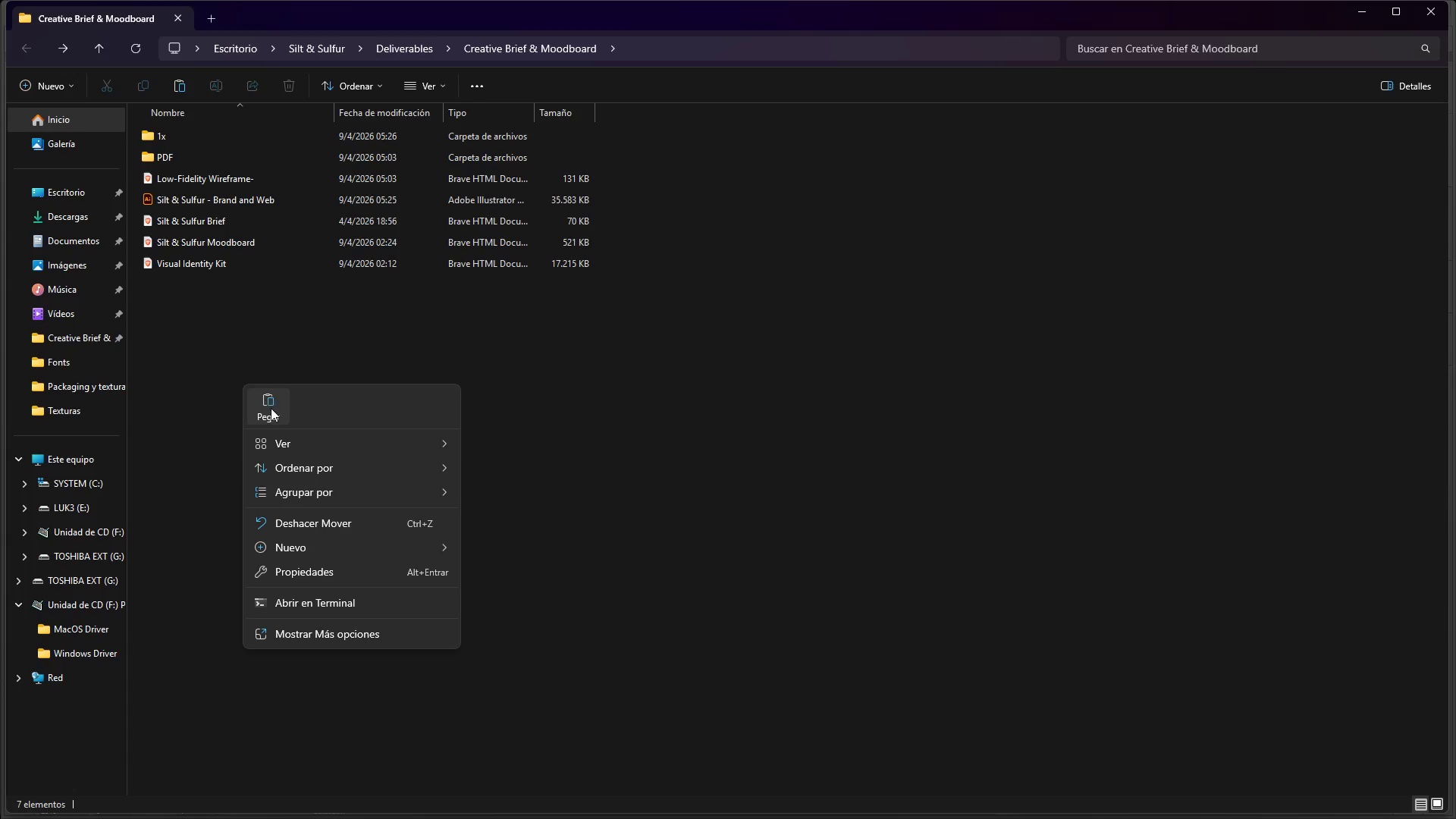 
left_click([273, 412])
 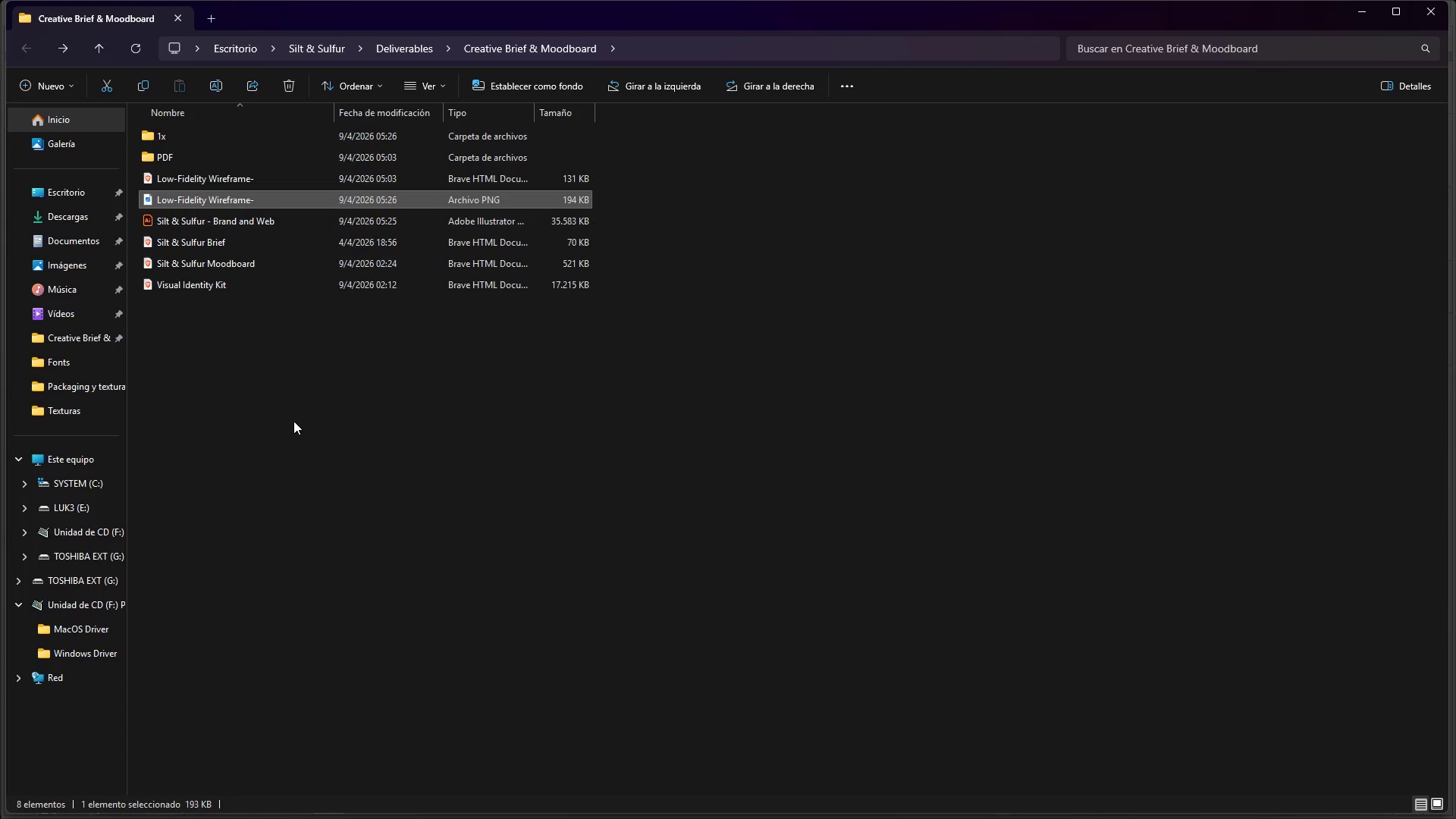 
left_click([293, 421])
 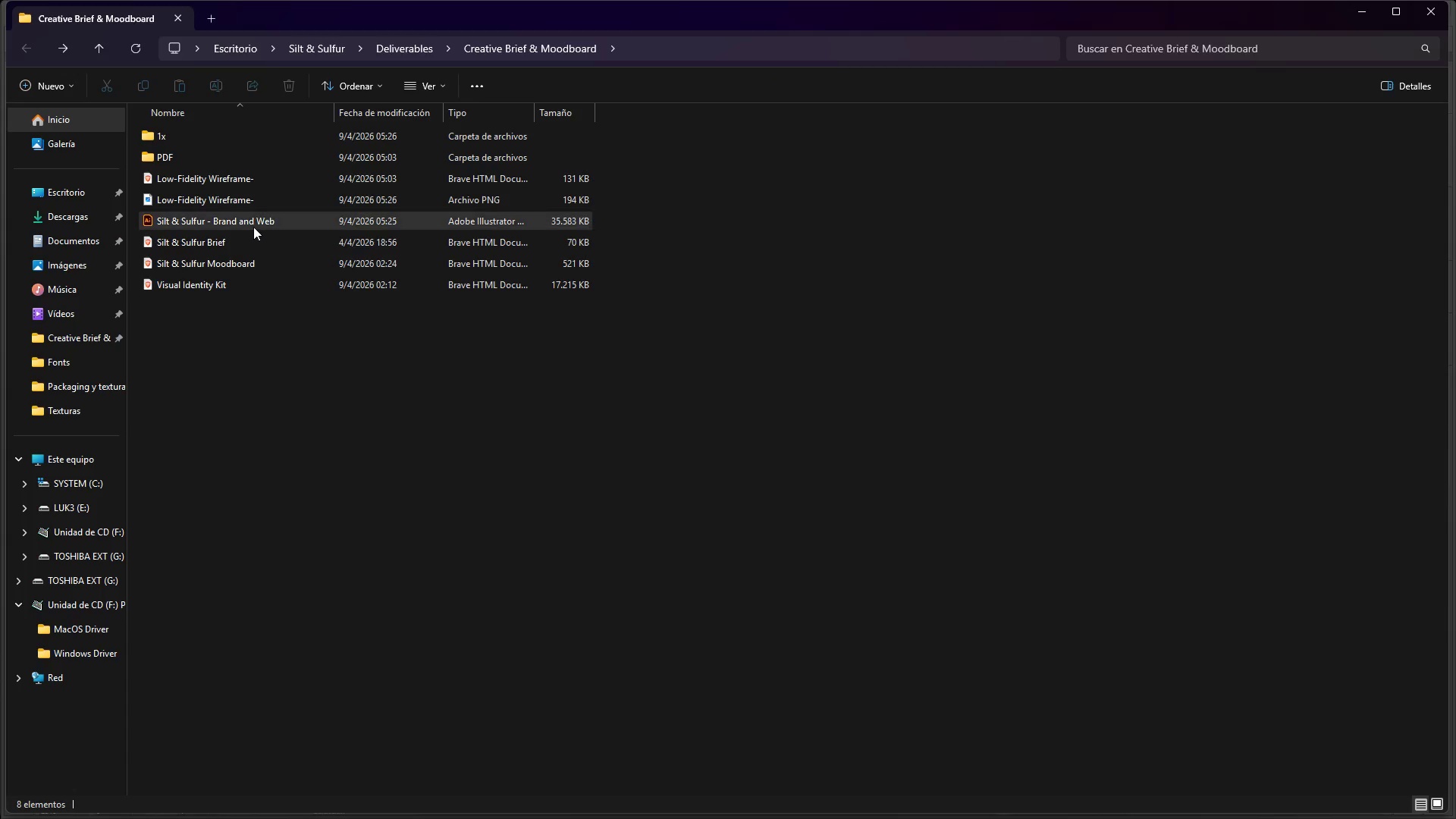 
left_click([253, 227])
 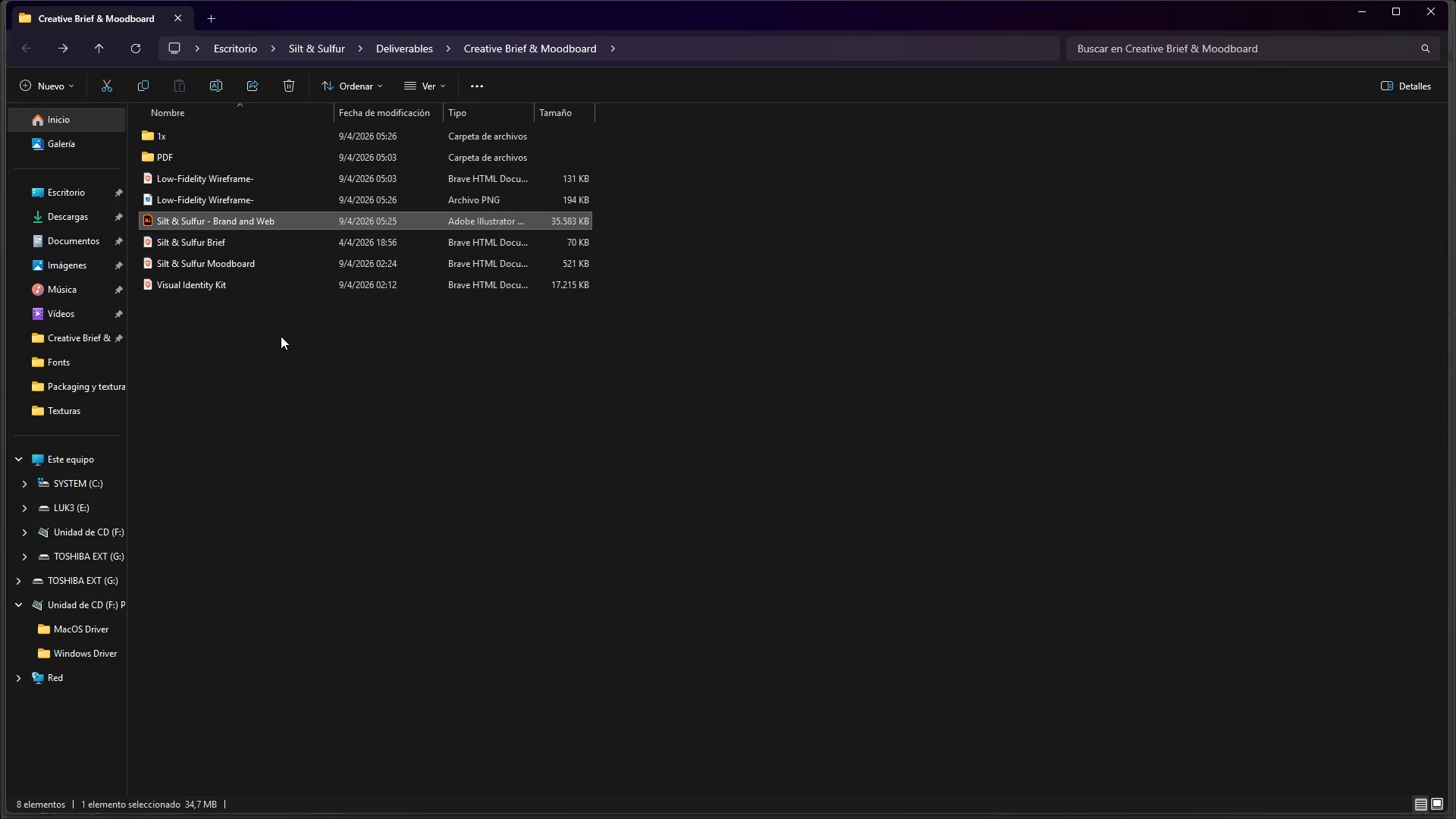 
left_click([281, 336])
 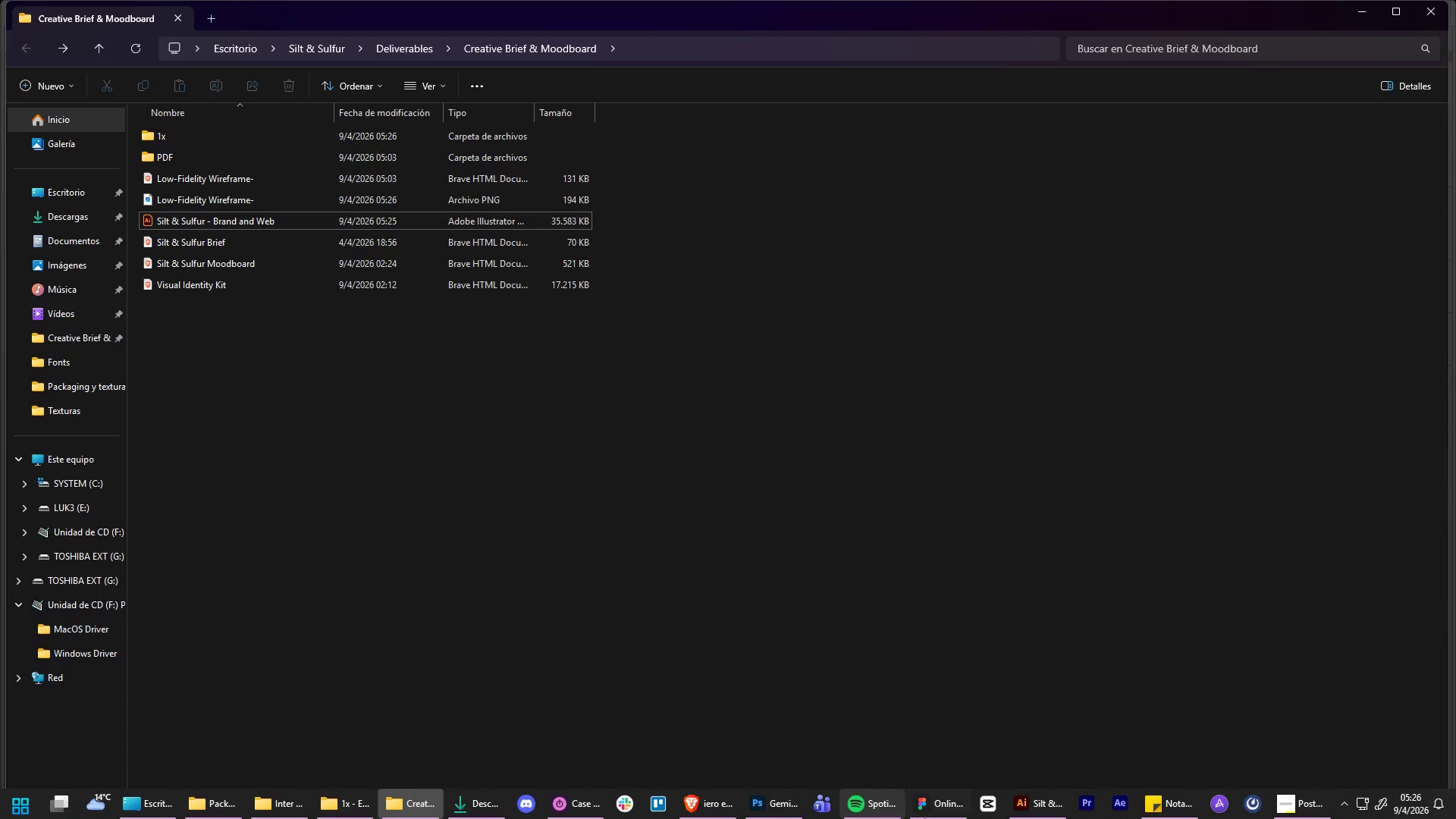 
left_click_drag(start_coordinate=[709, 474], to_coordinate=[573, 525])
 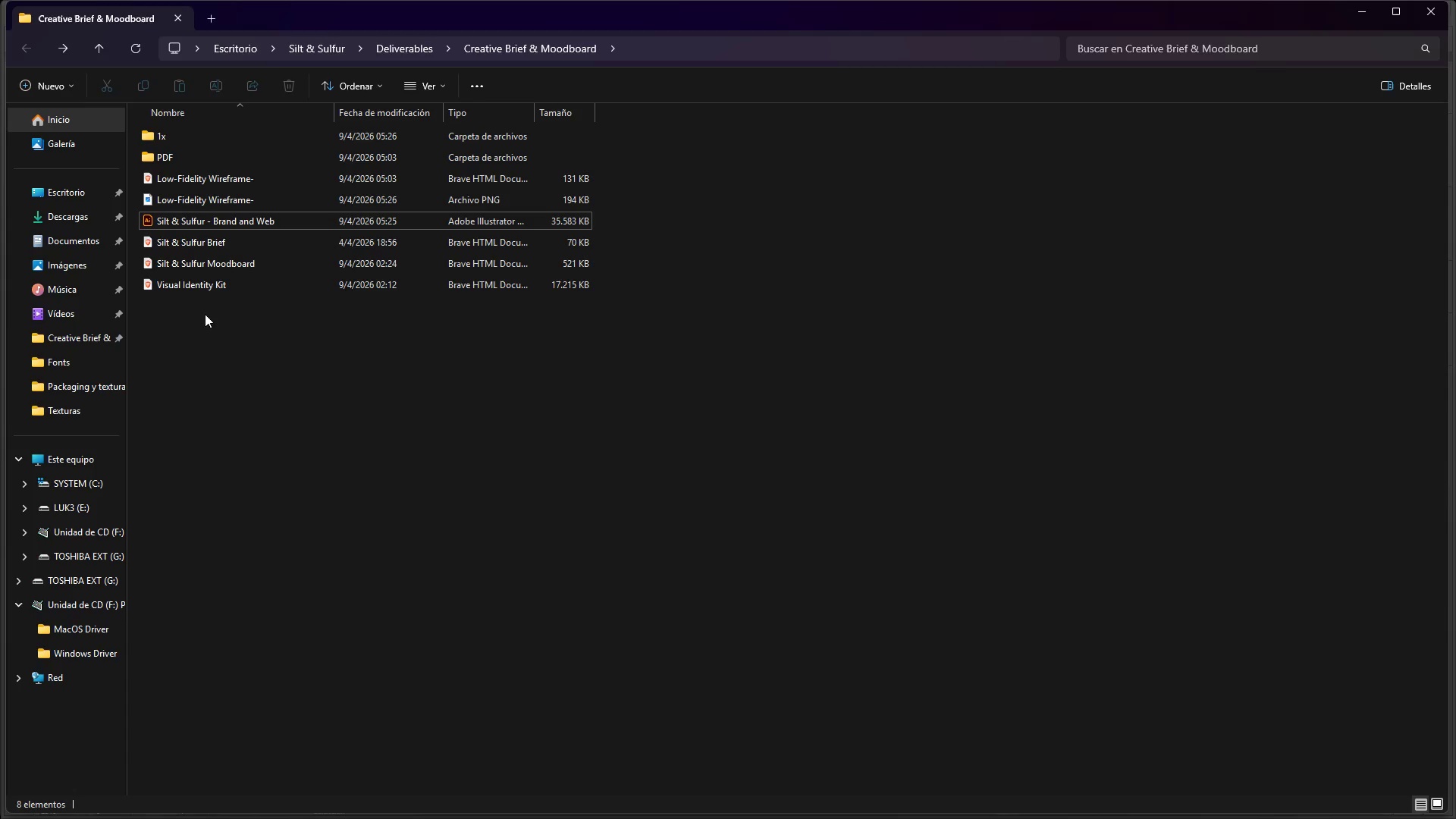 
left_click([275, 400])
 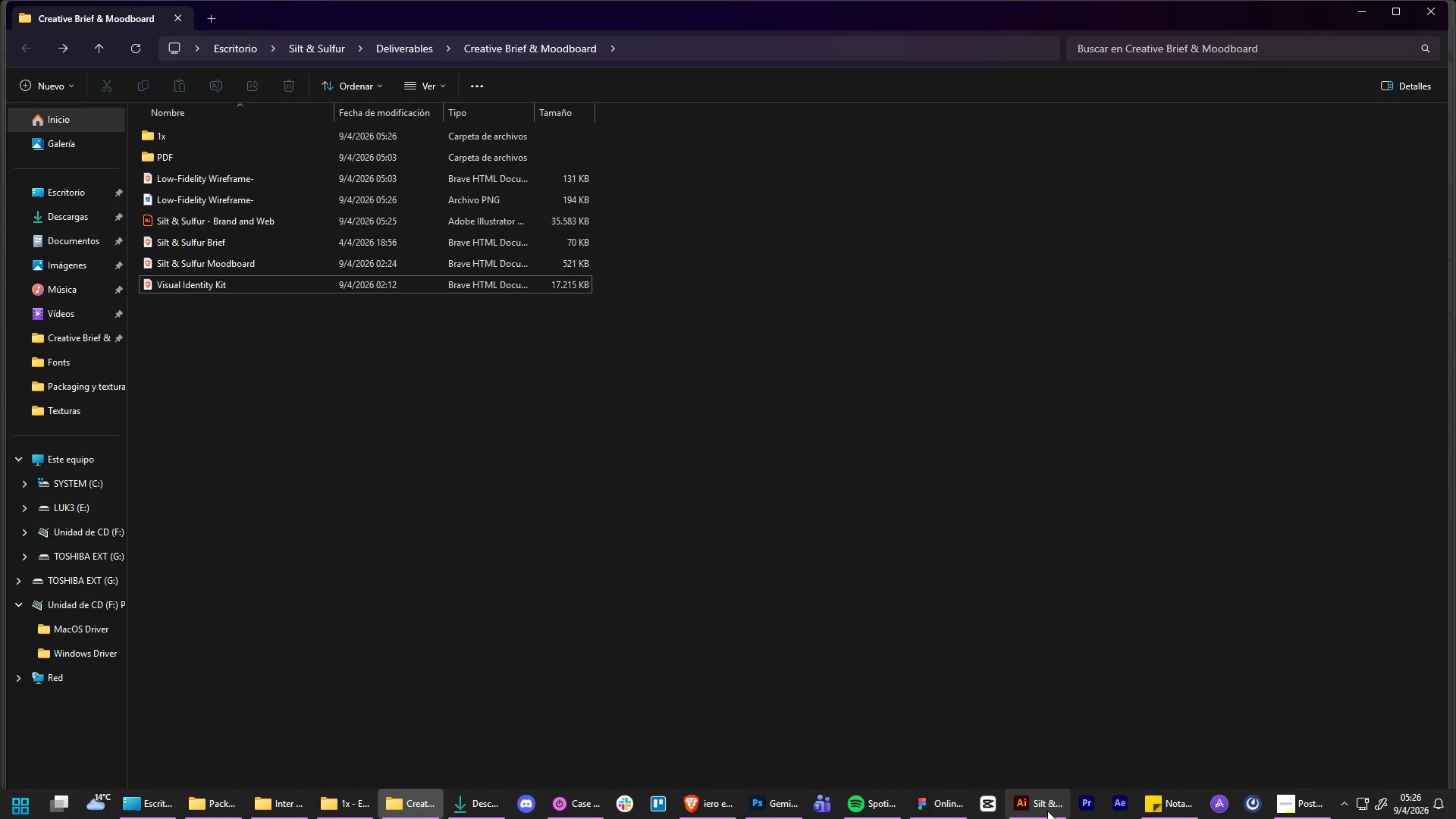 
left_click([1047, 811])
 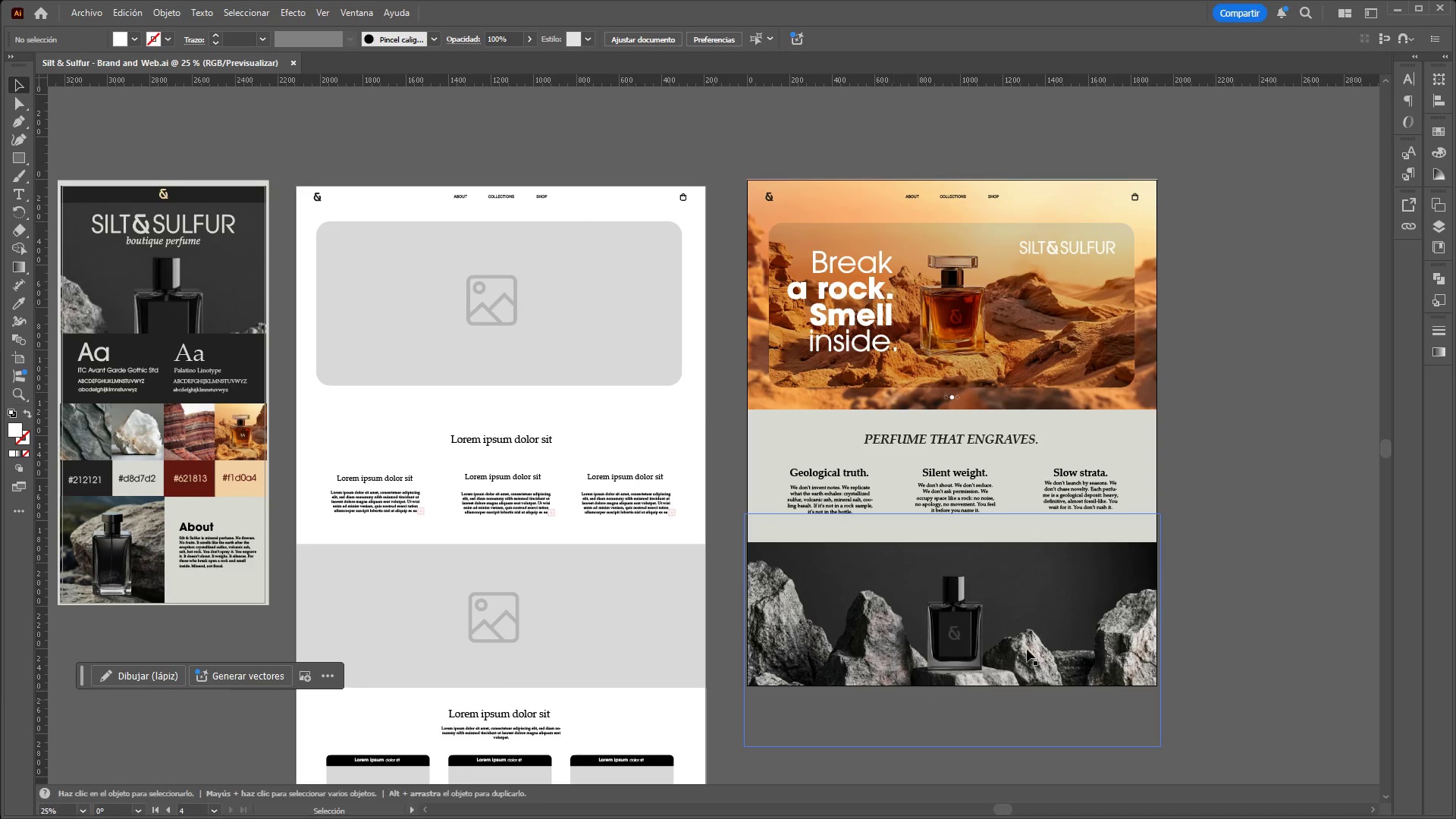 
left_click([1246, 504])
 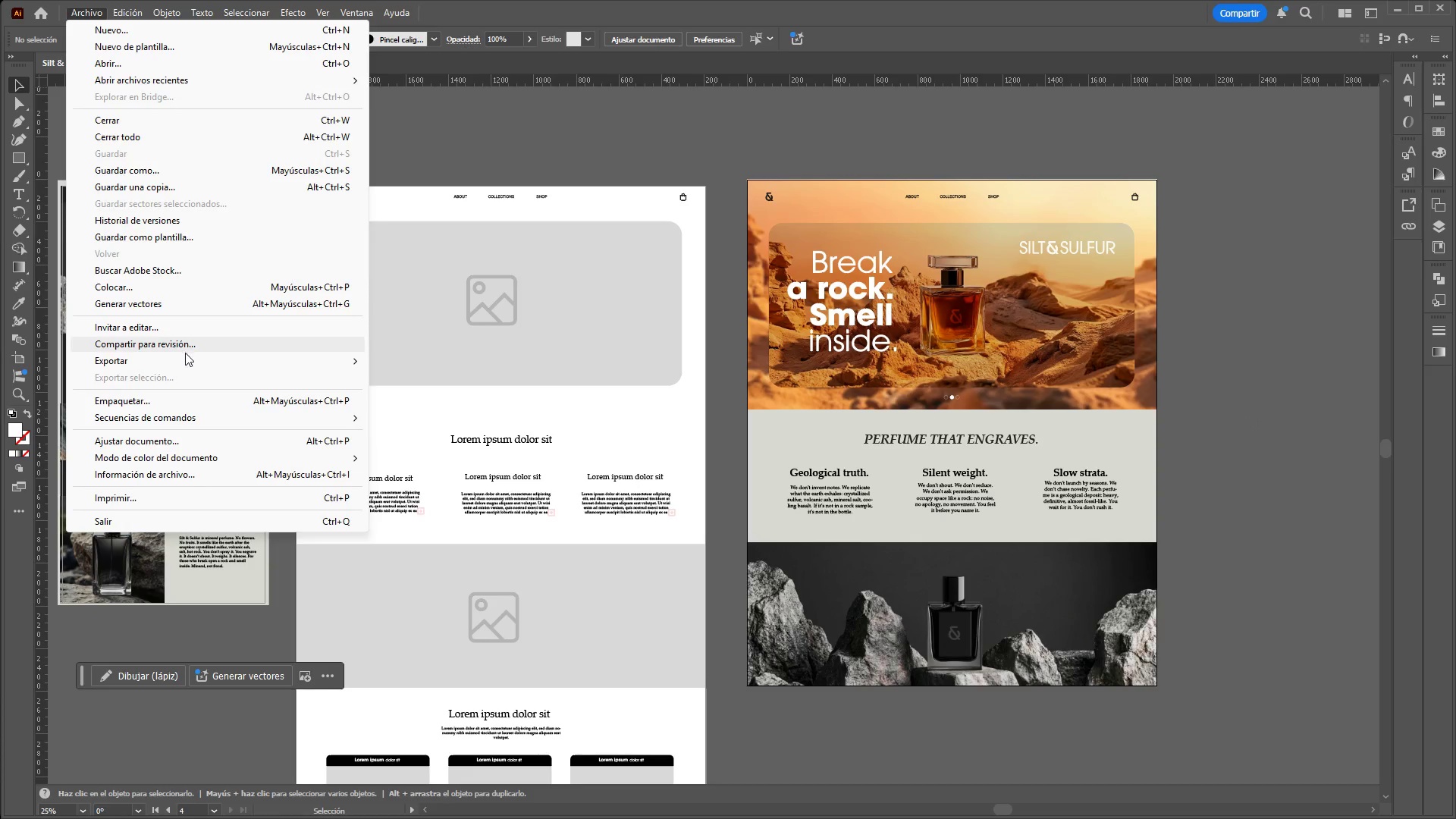 
left_click([404, 367])
 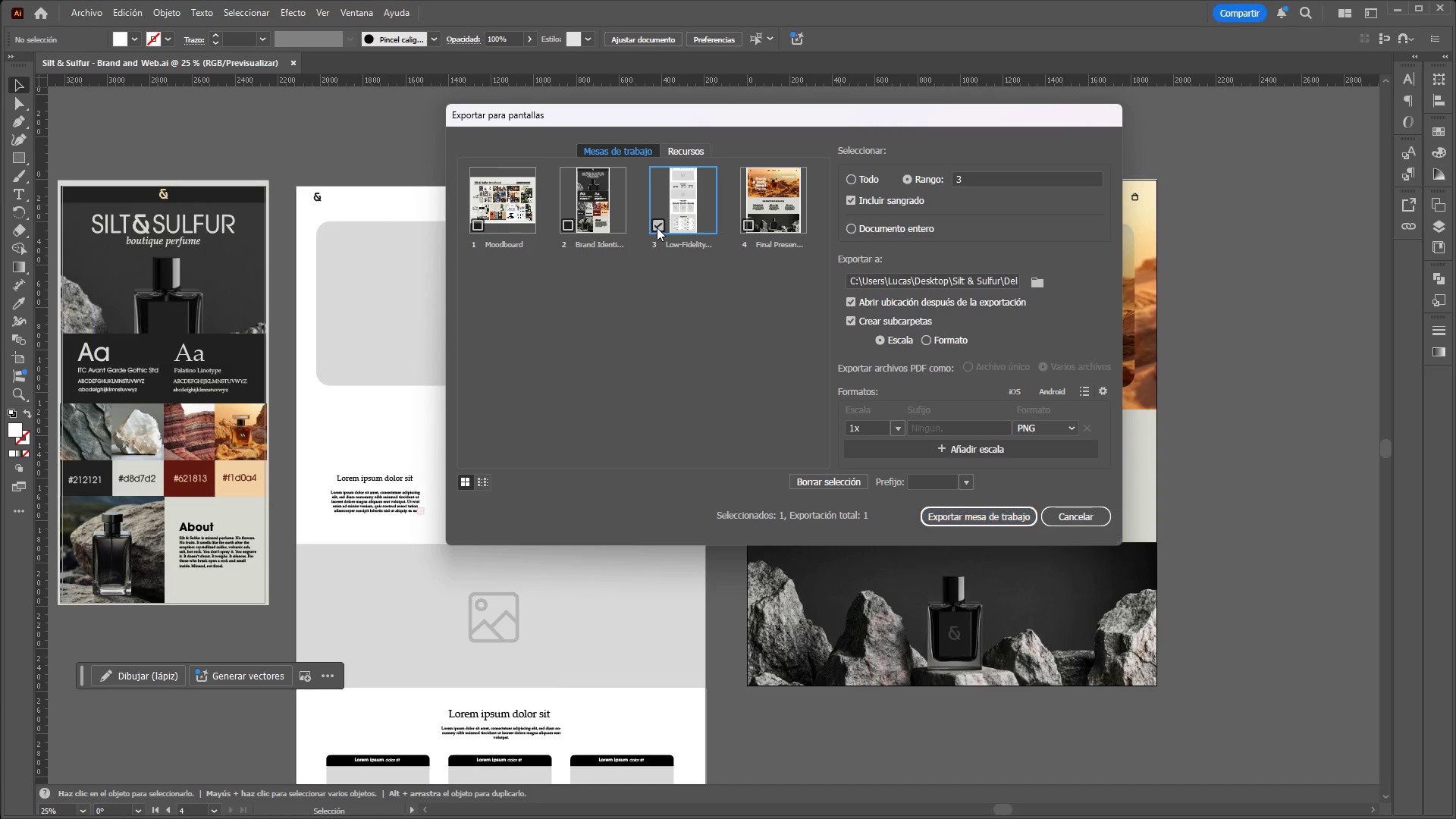 
left_click([753, 226])
 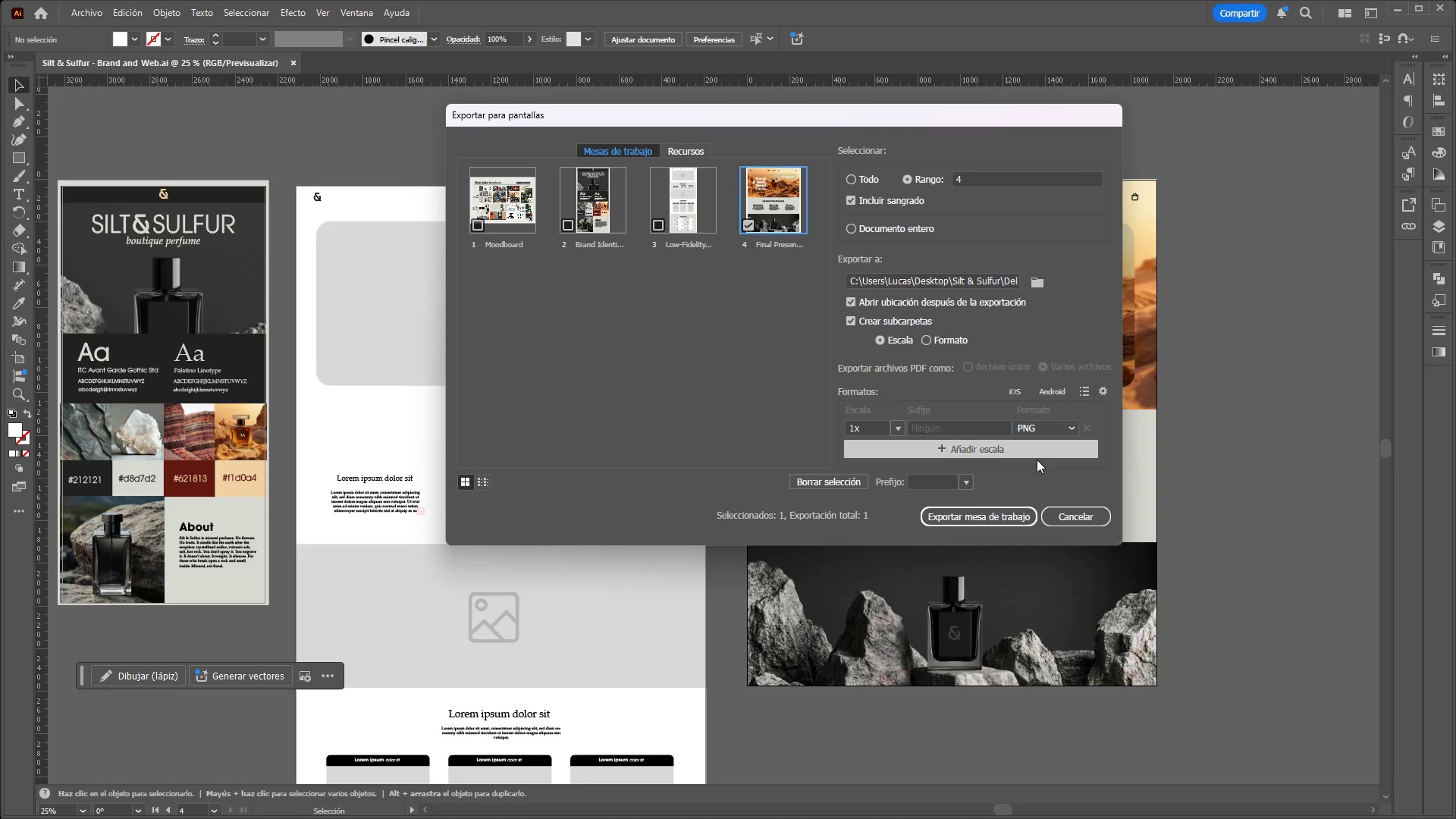 
left_click([982, 514])
 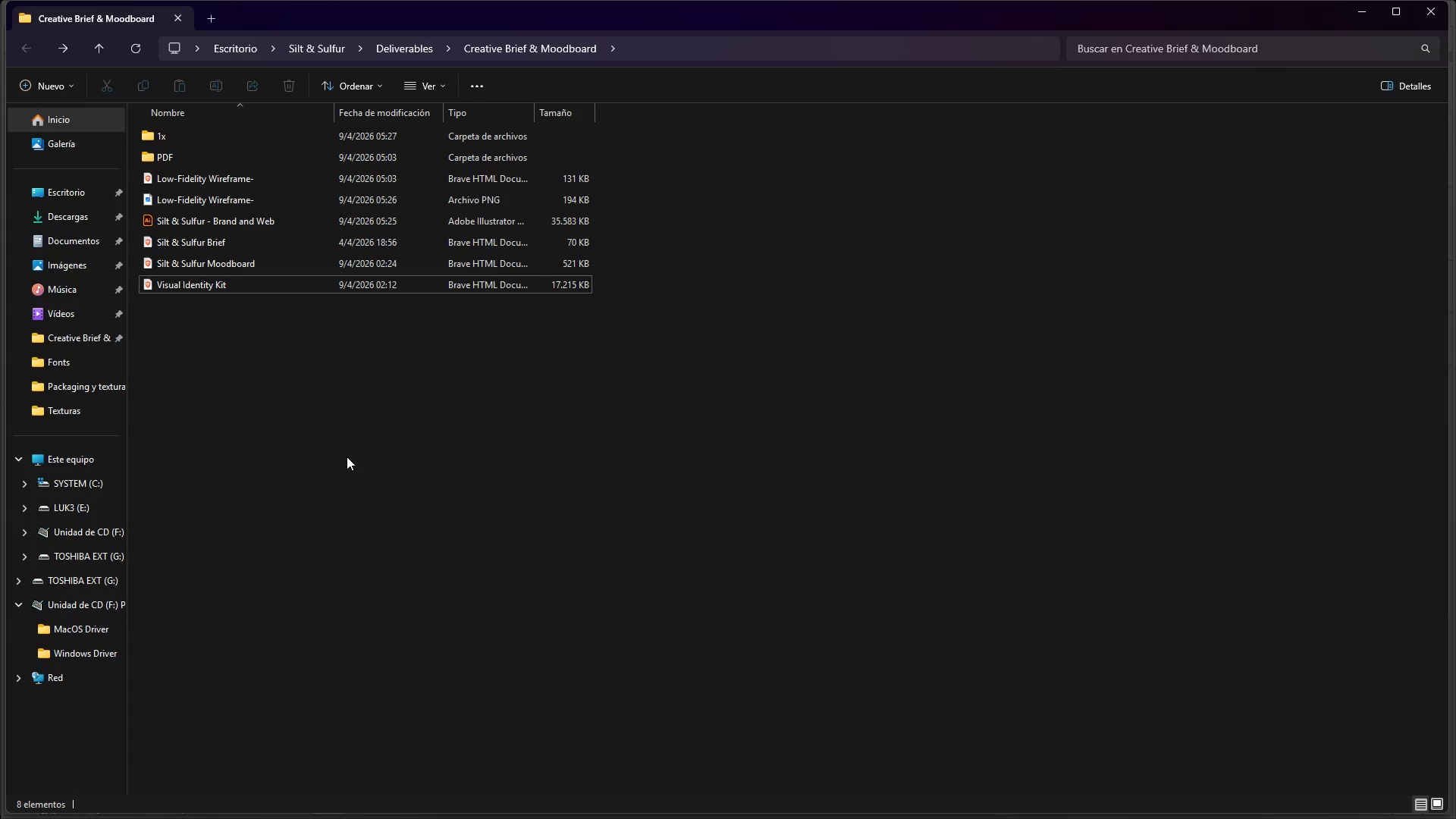 
left_click([1439, 19])
 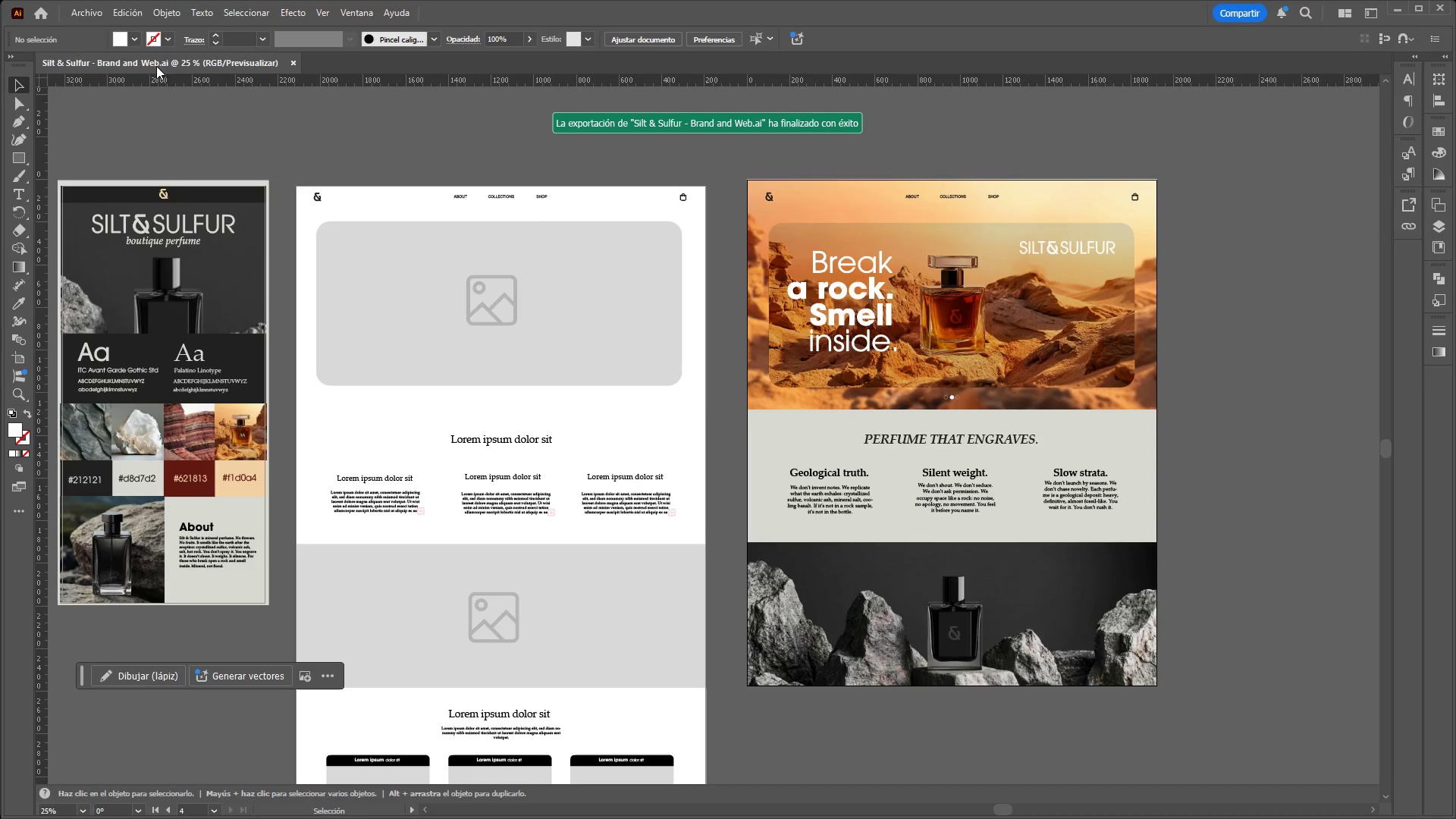 
left_click([88, 17])
 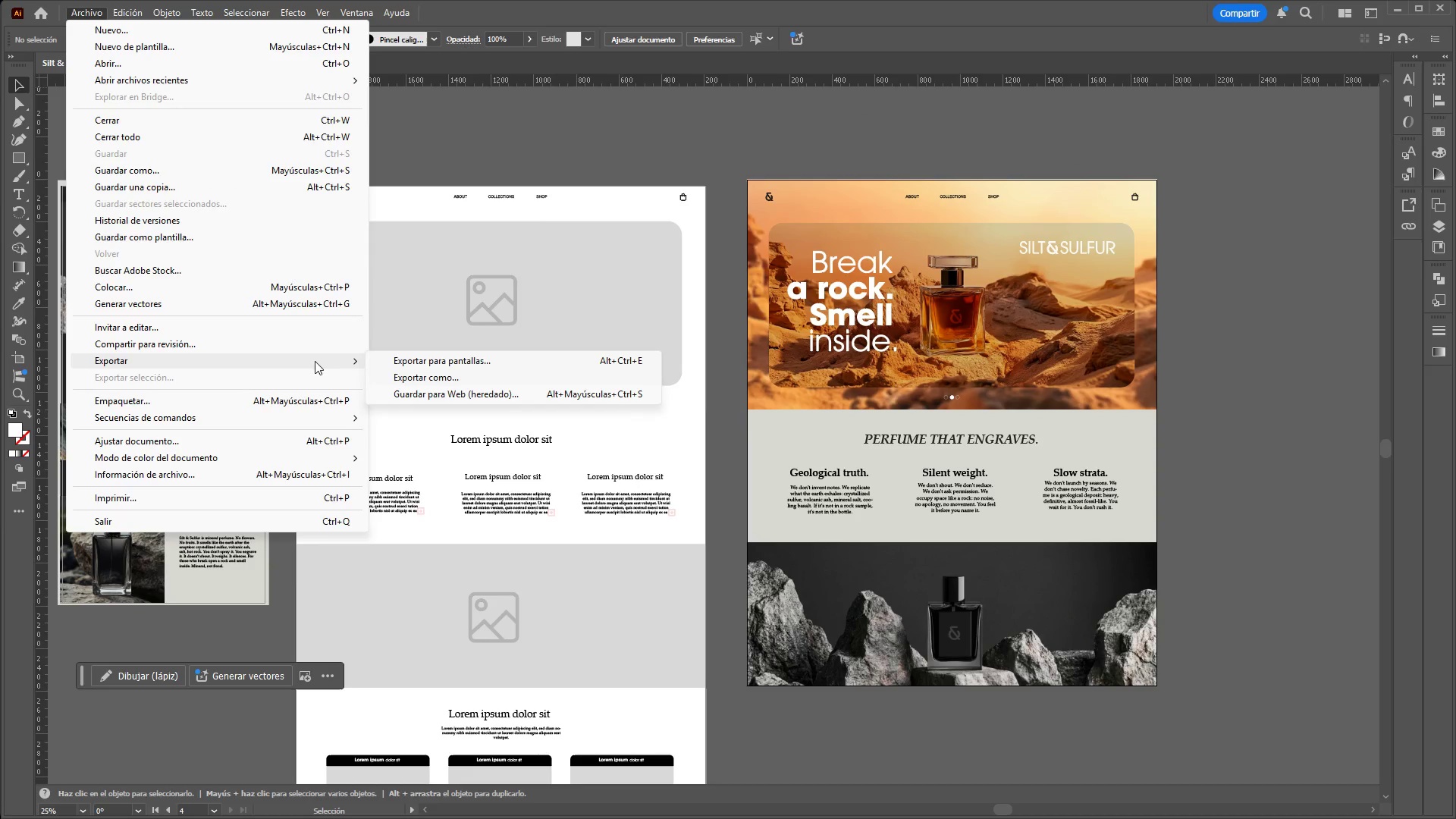 
left_click([419, 364])
 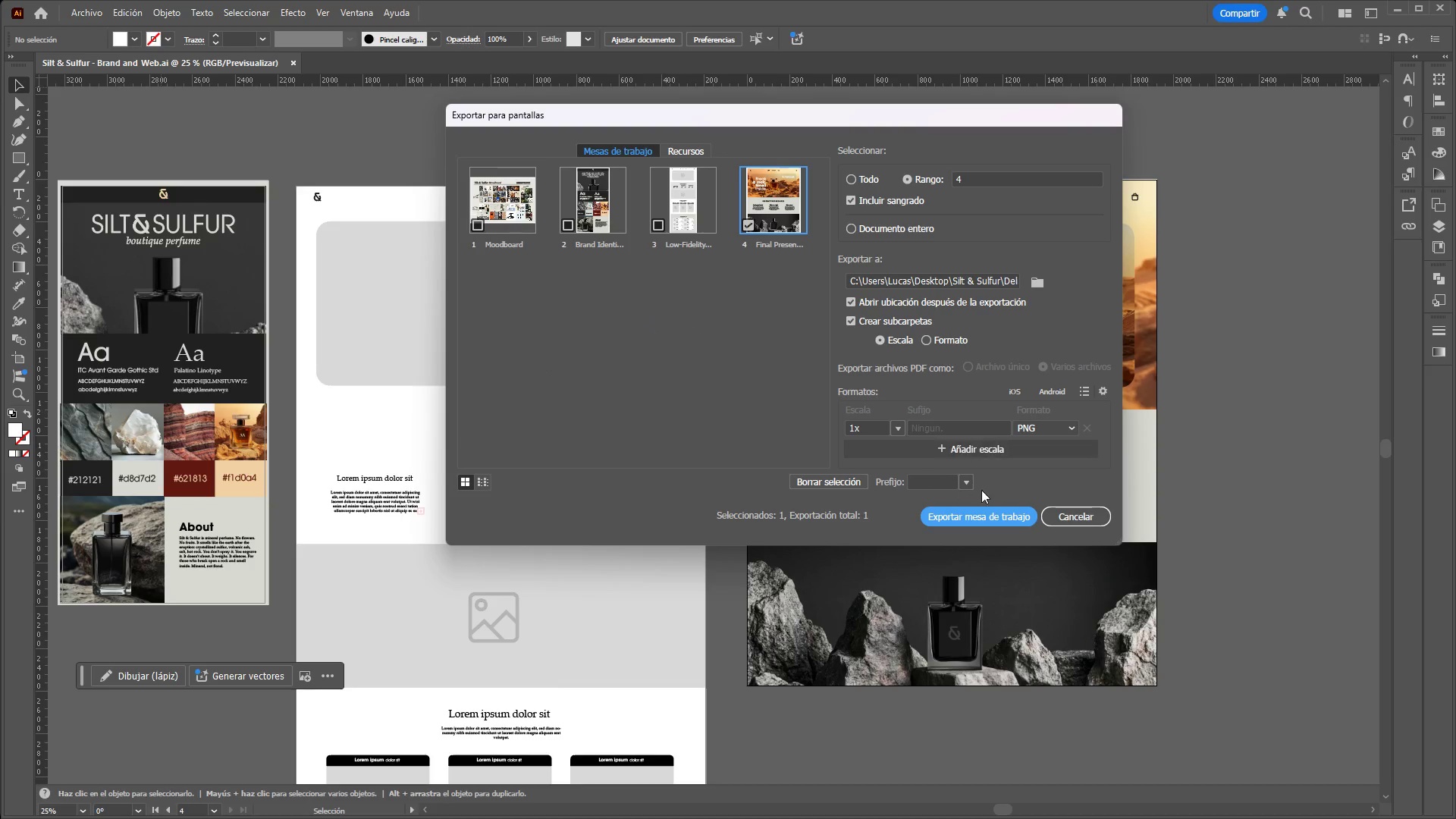 
left_click([1043, 429])
 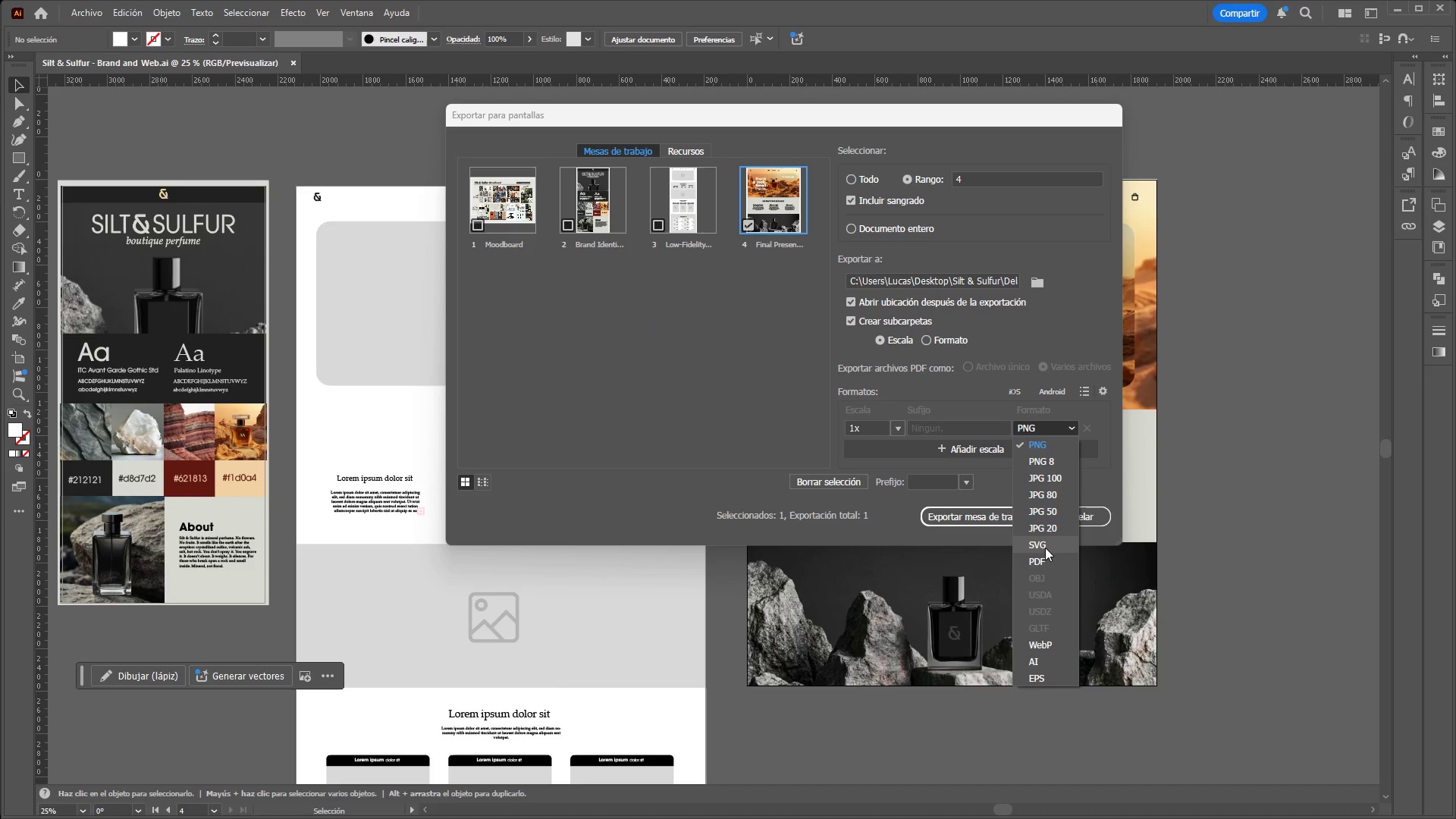 
left_click([1045, 554])
 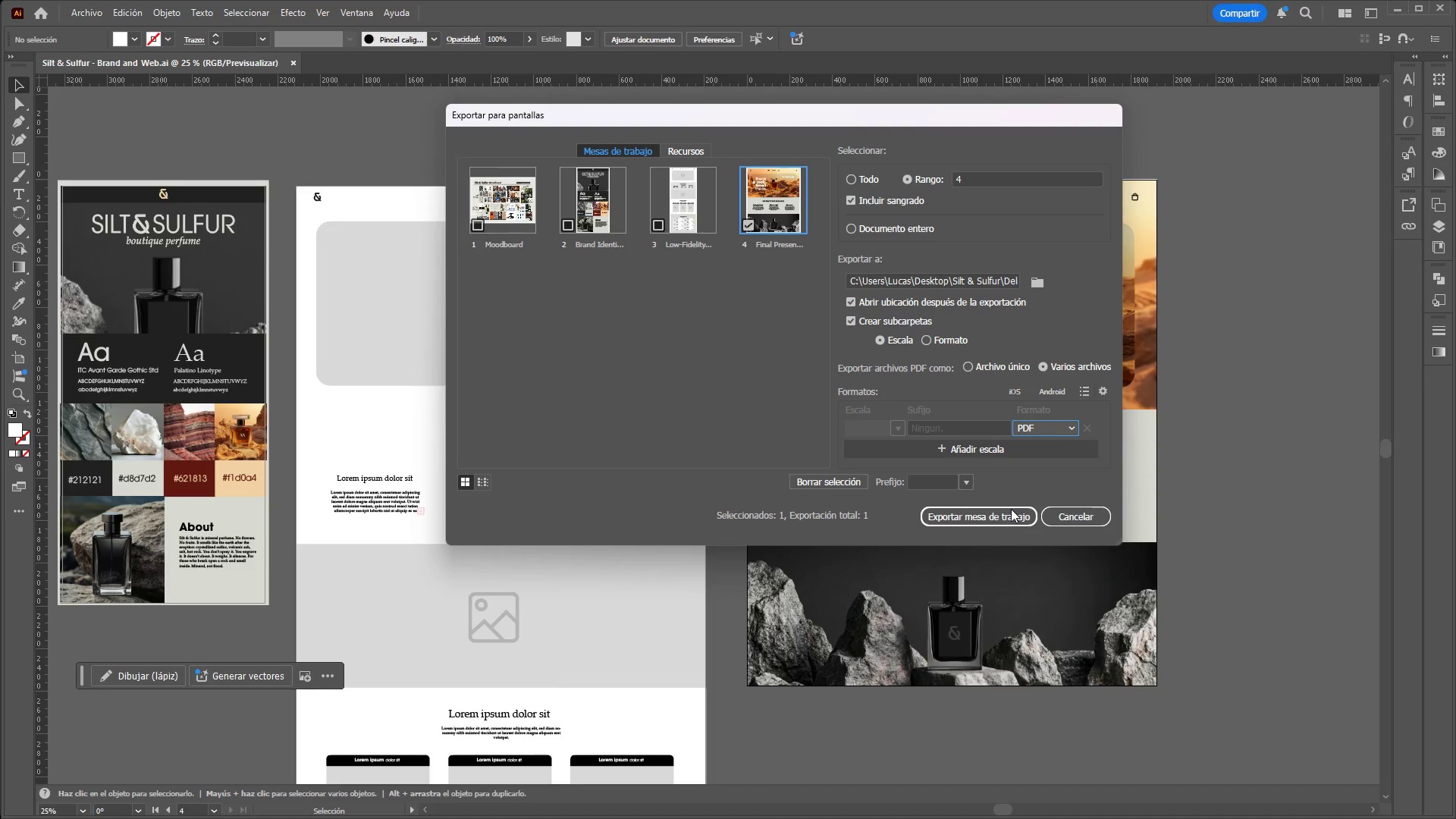 
left_click([1009, 517])
 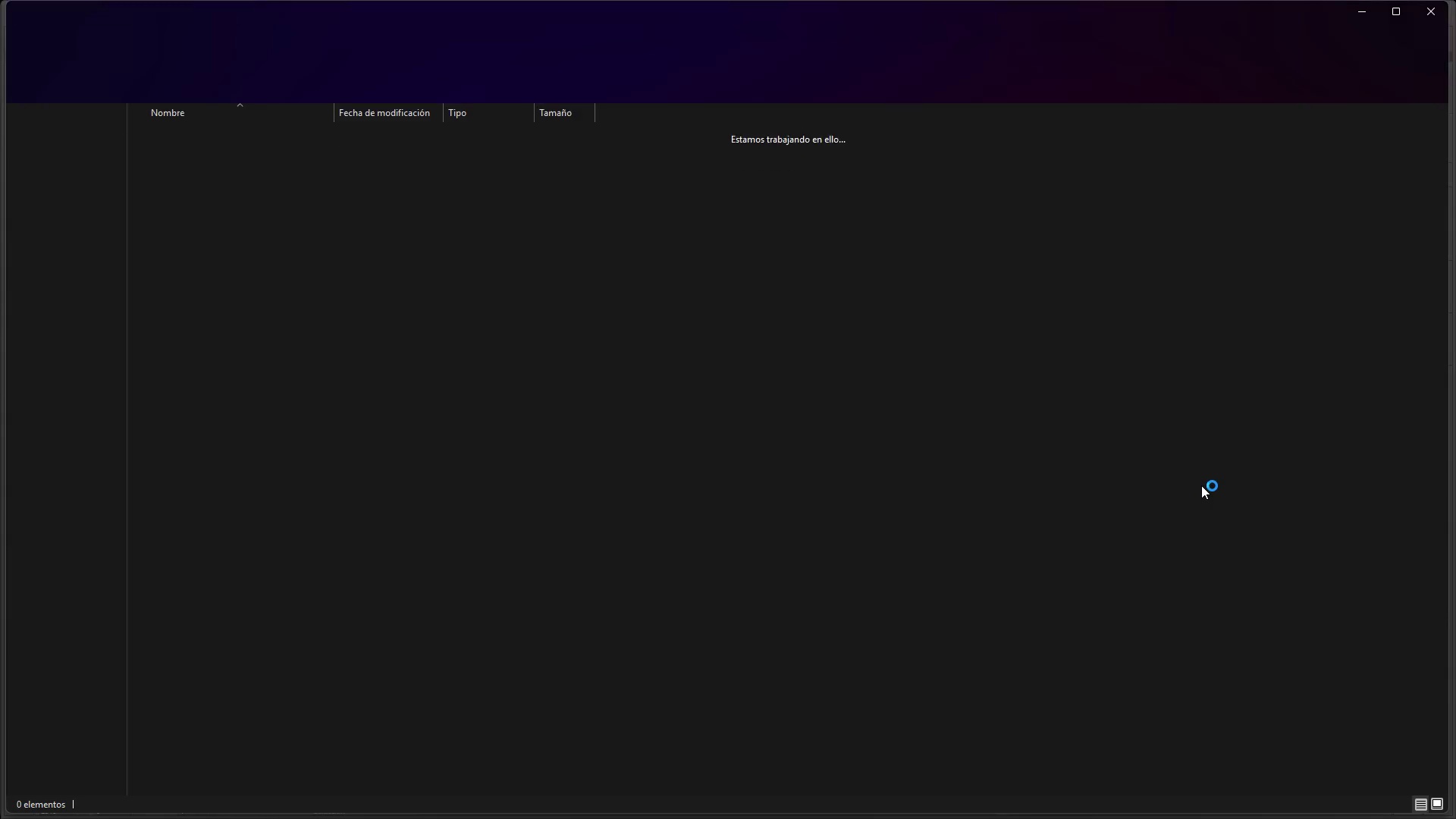 
left_click([574, 434])
 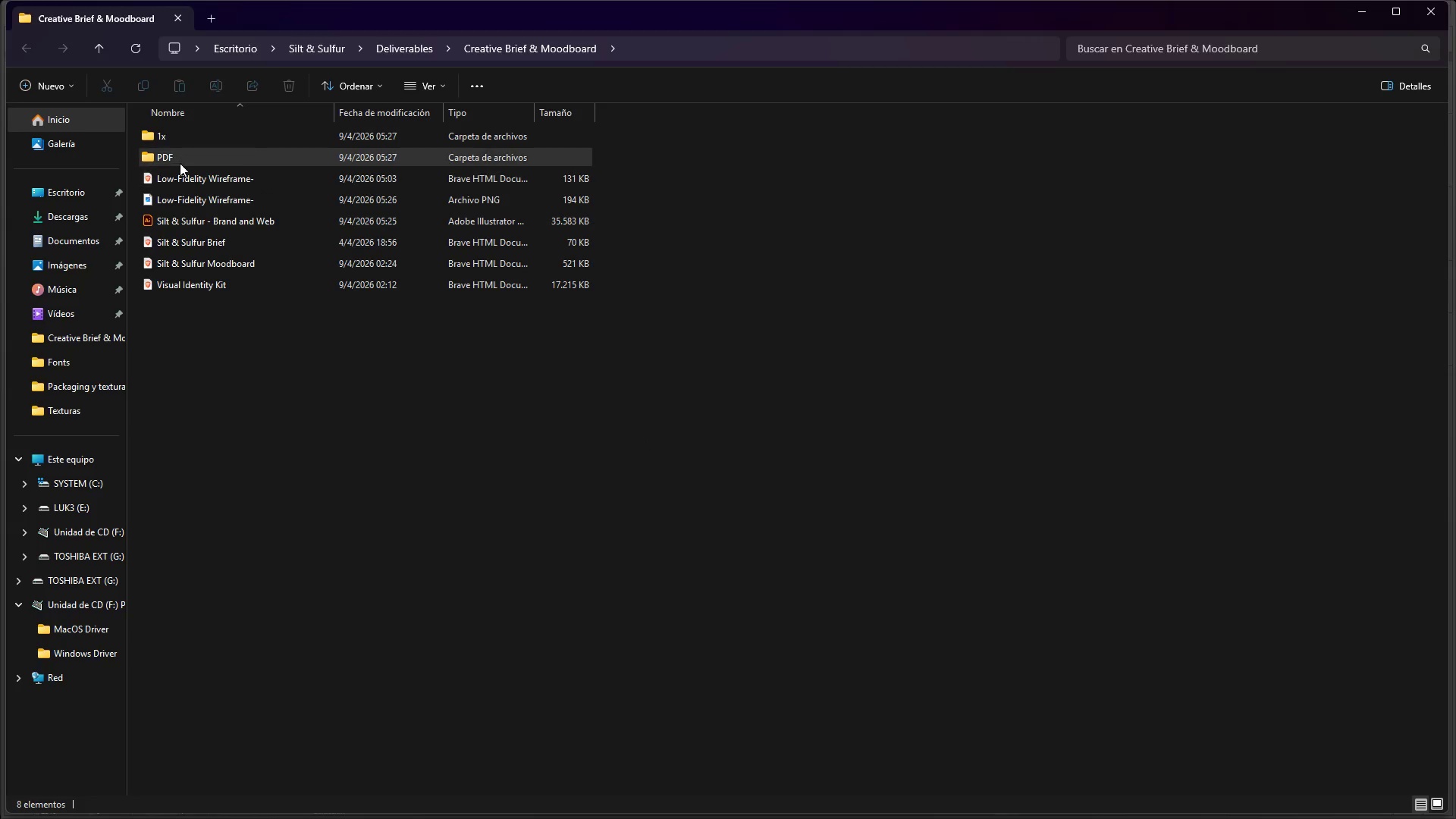 
left_click([178, 158])
 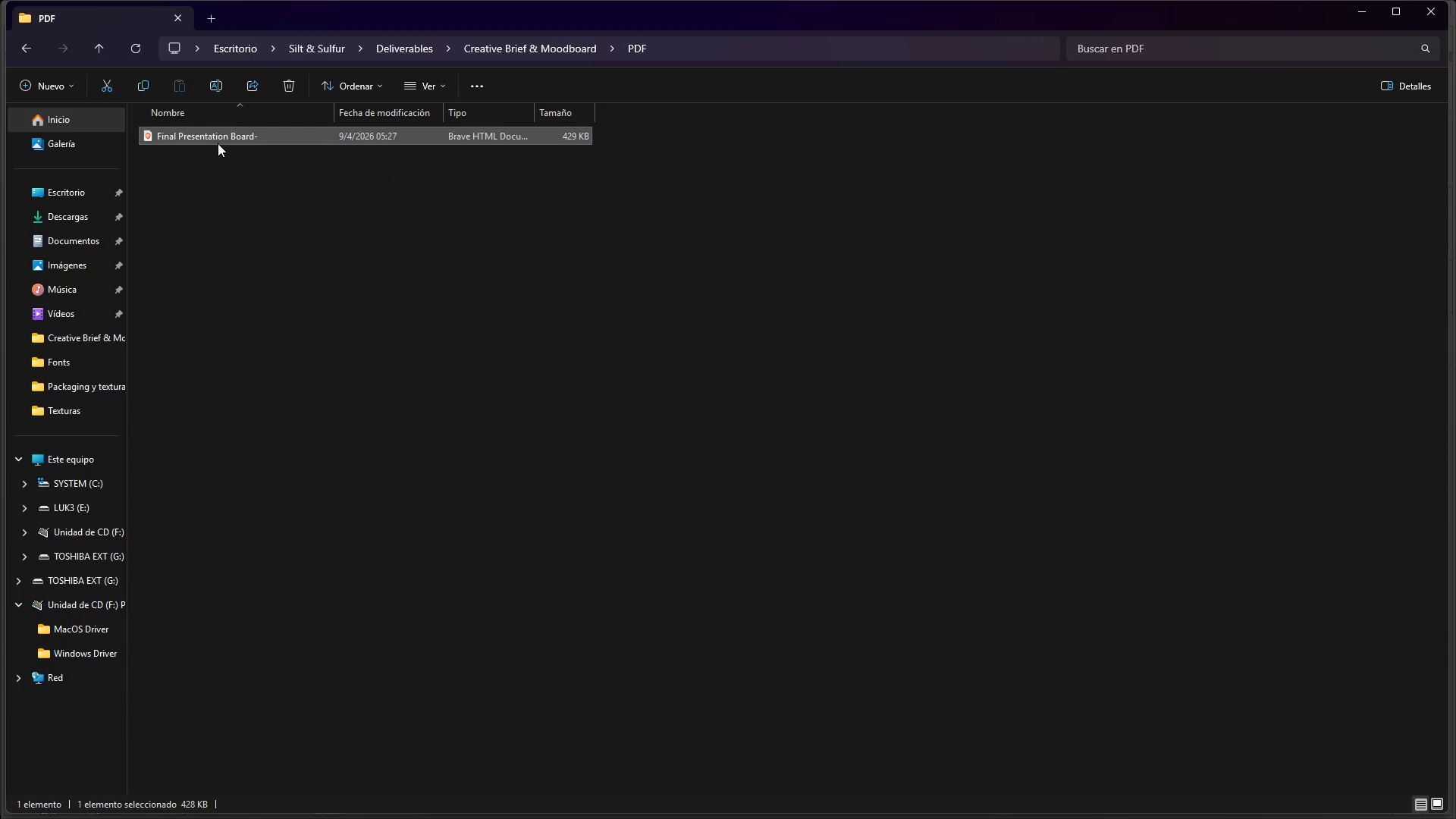 
right_click([218, 143])
 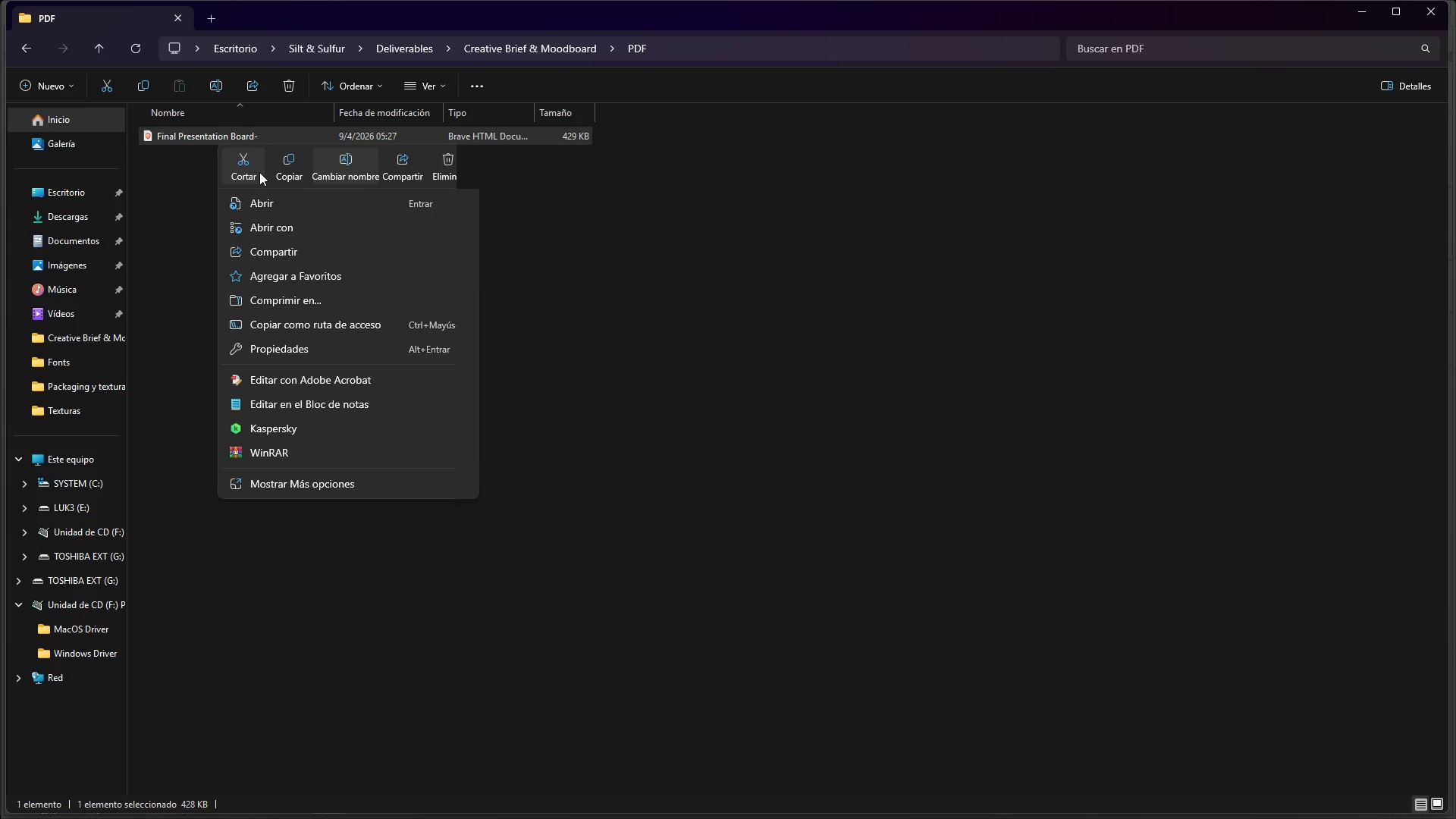 
left_click([259, 172])
 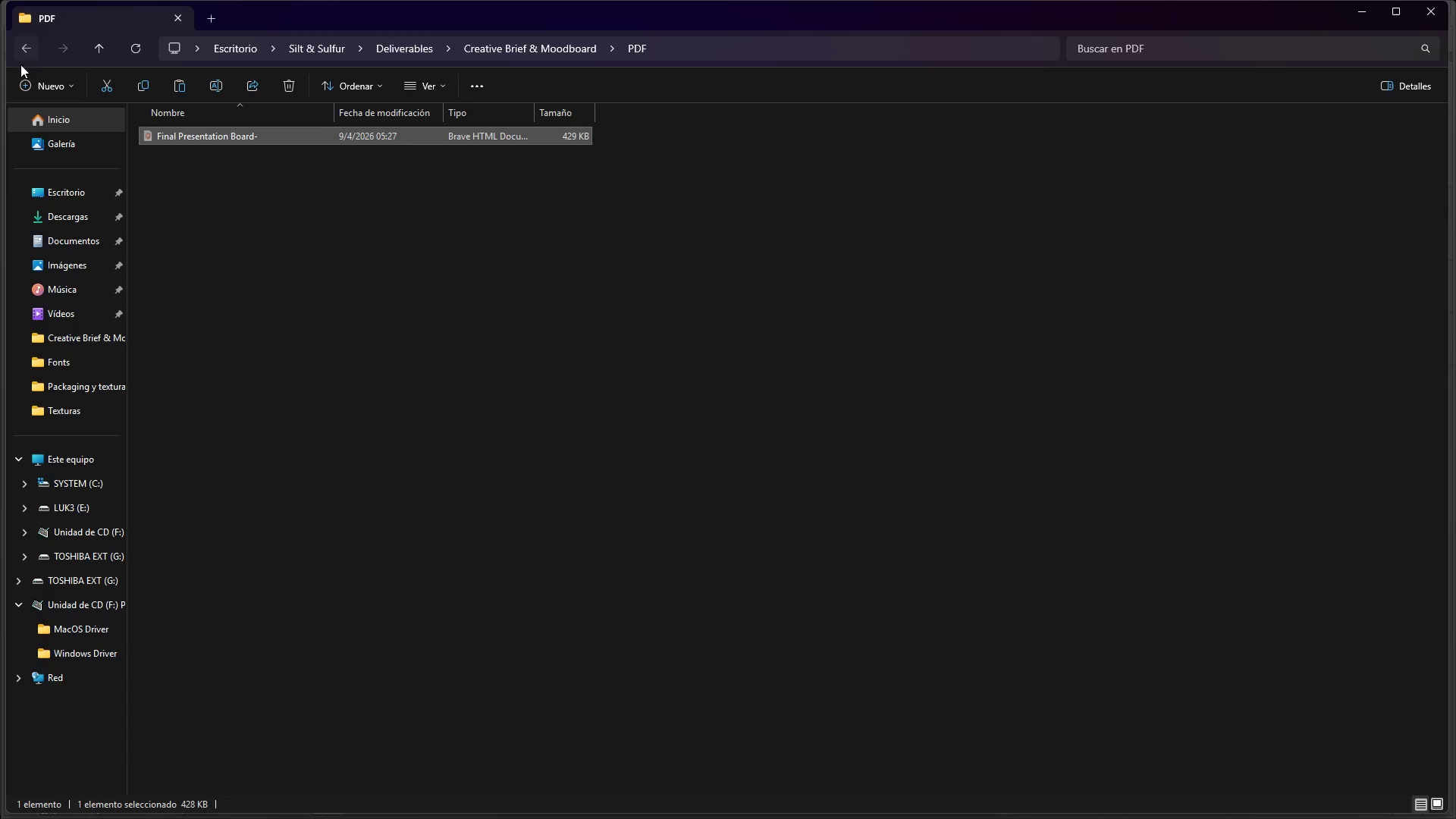 
left_click([346, 450])
 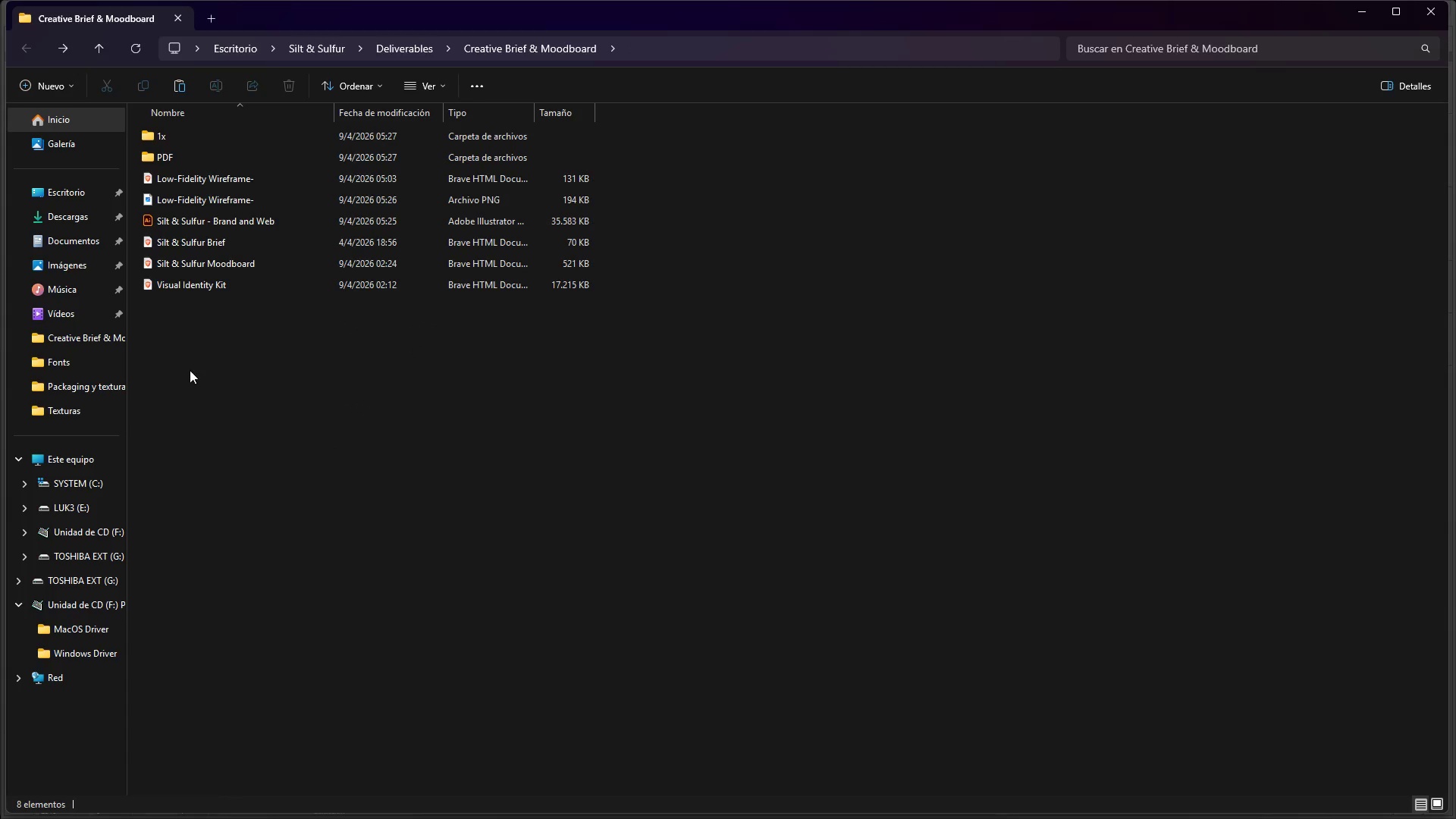 
right_click([190, 370])
 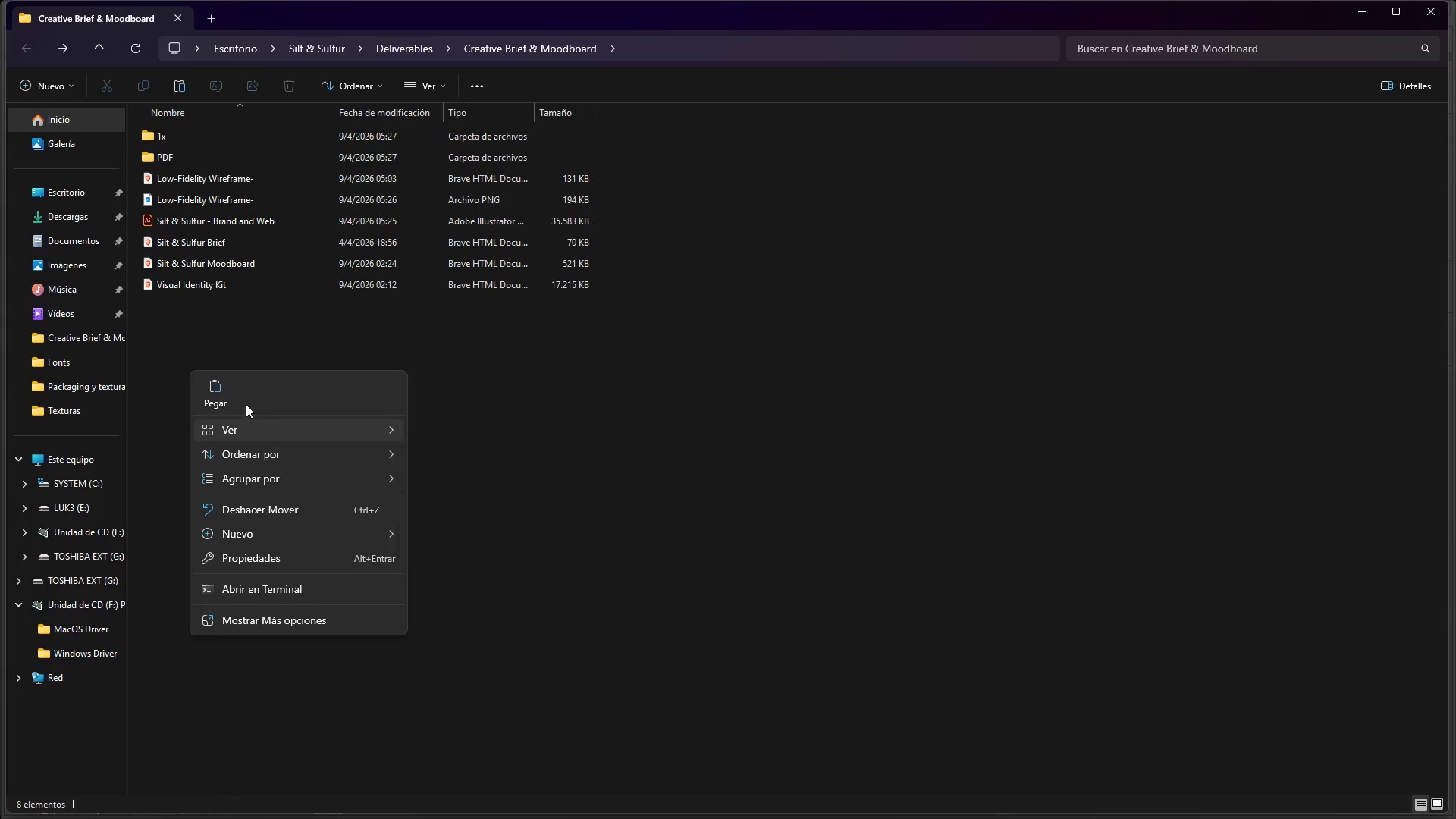 
left_click([229, 391])
 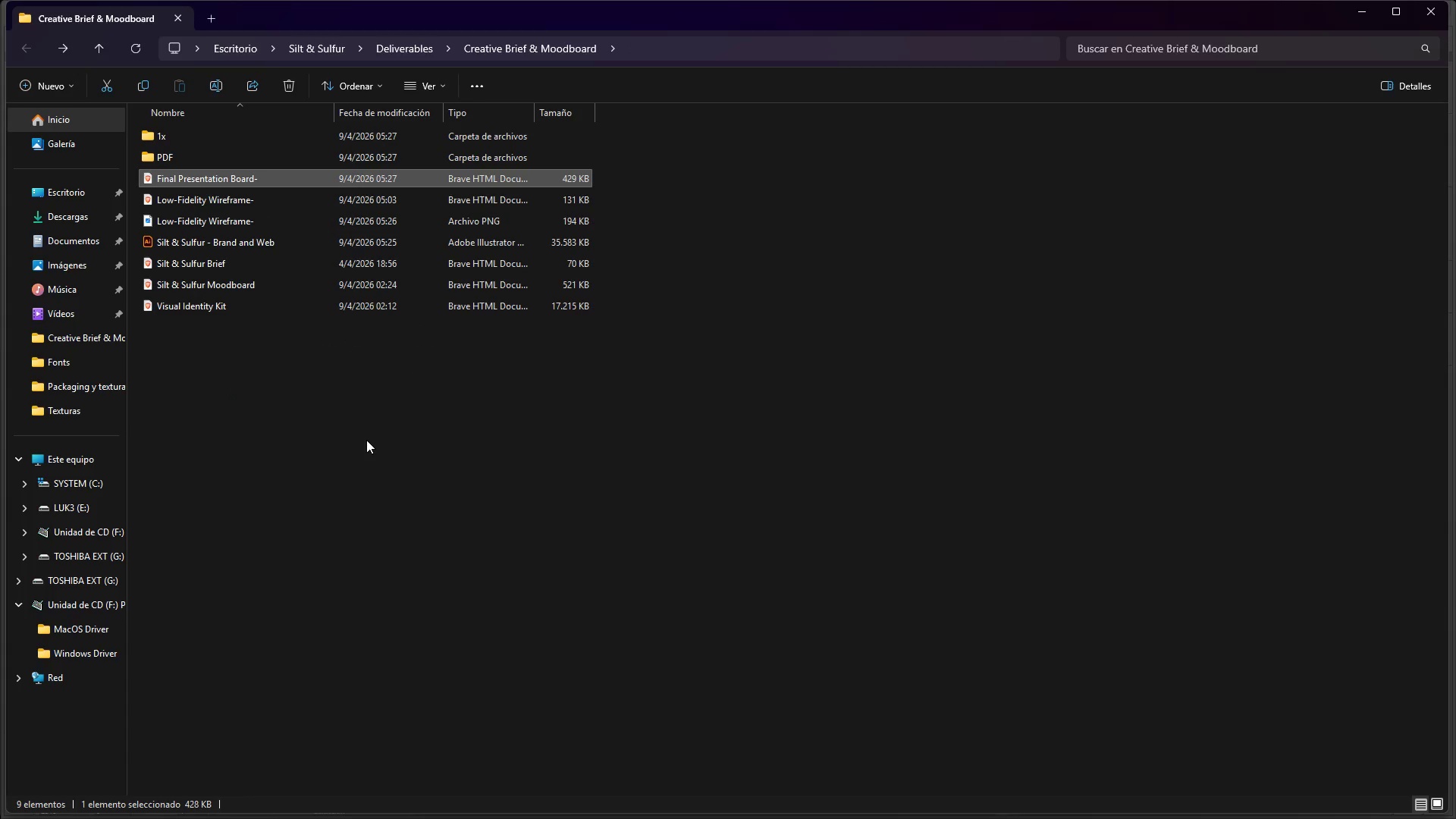 
left_click([366, 440])
 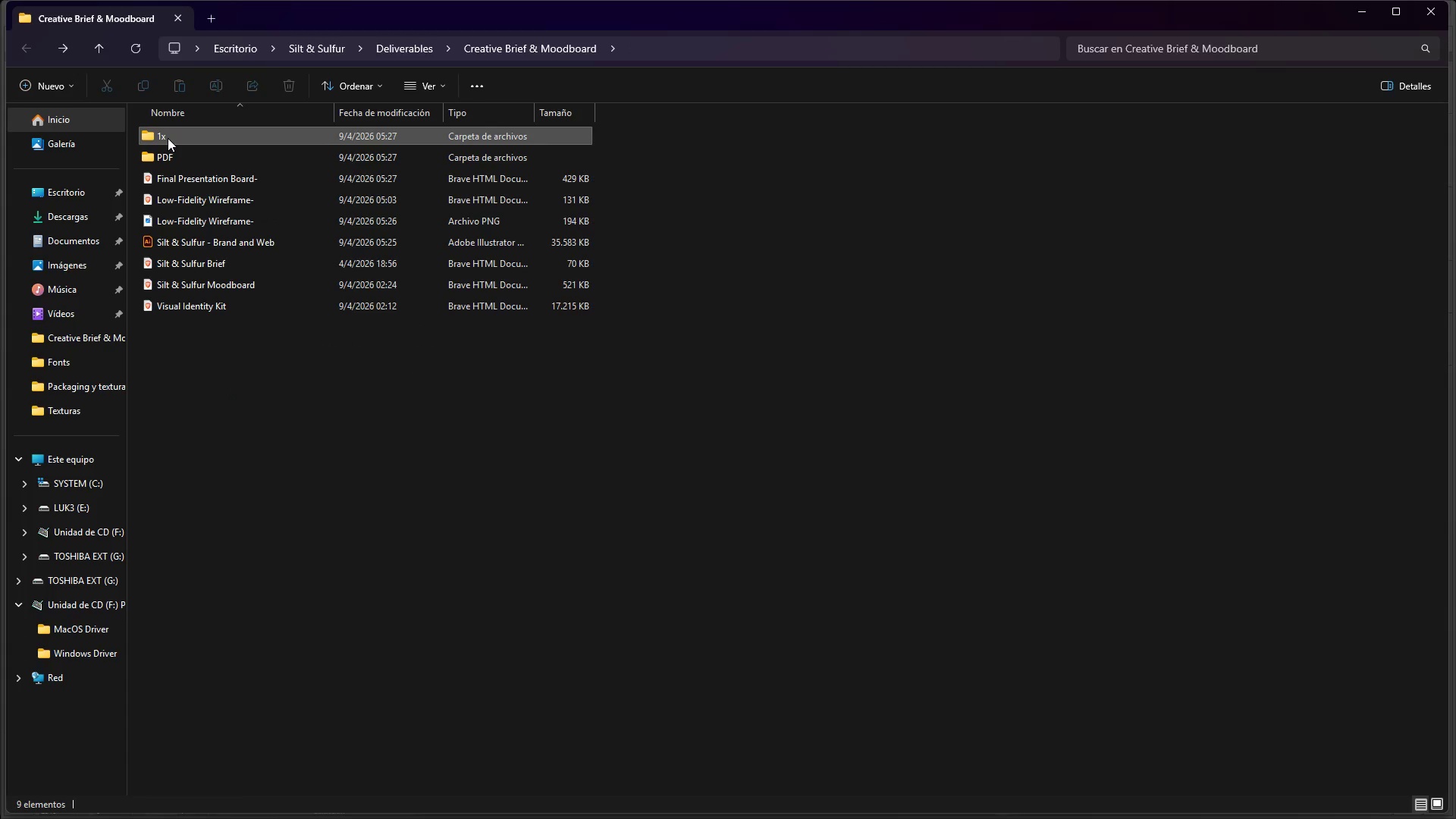 
left_click([168, 138])
 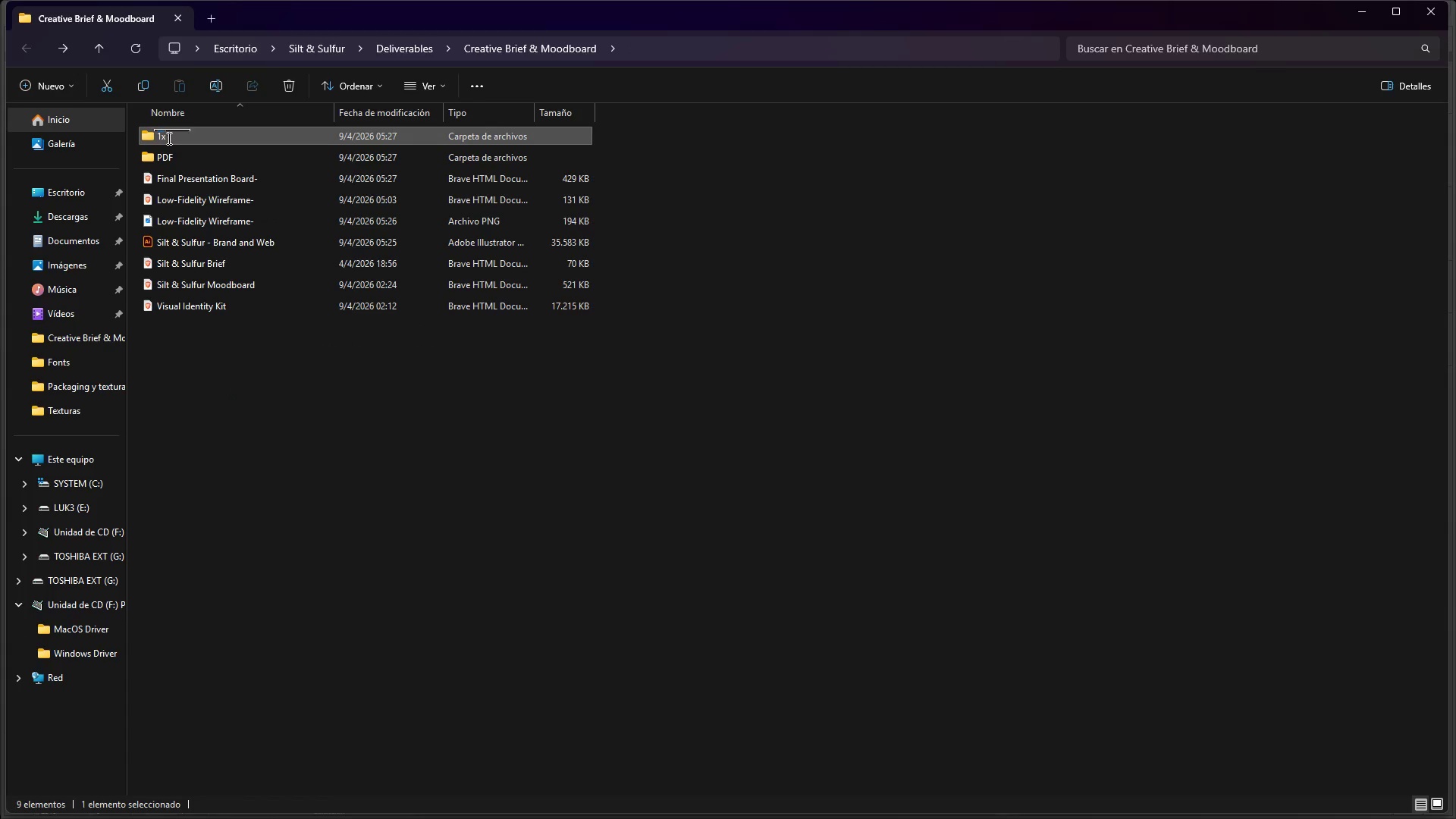 
left_click([168, 138])
 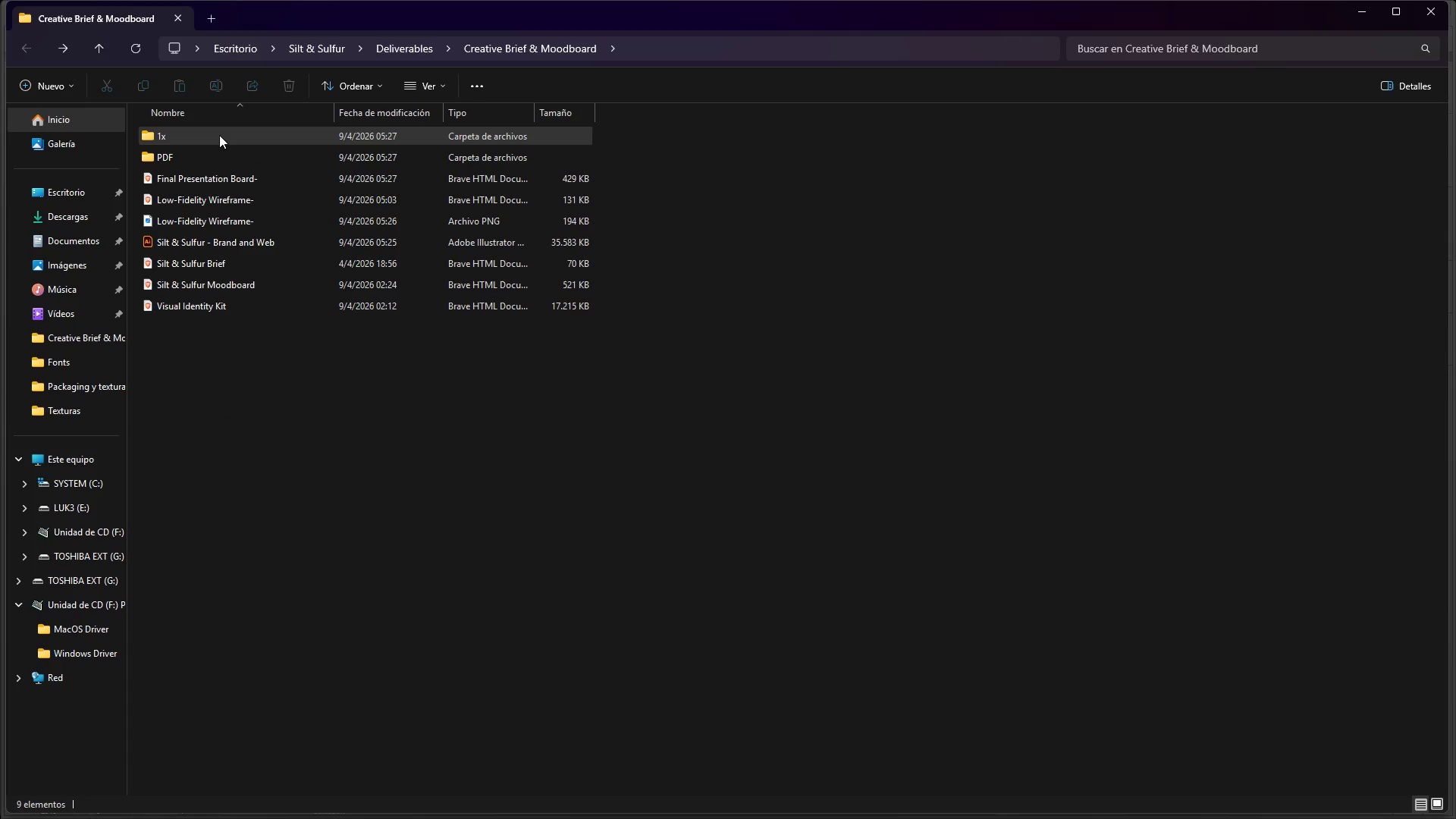 
double_click([219, 134])
 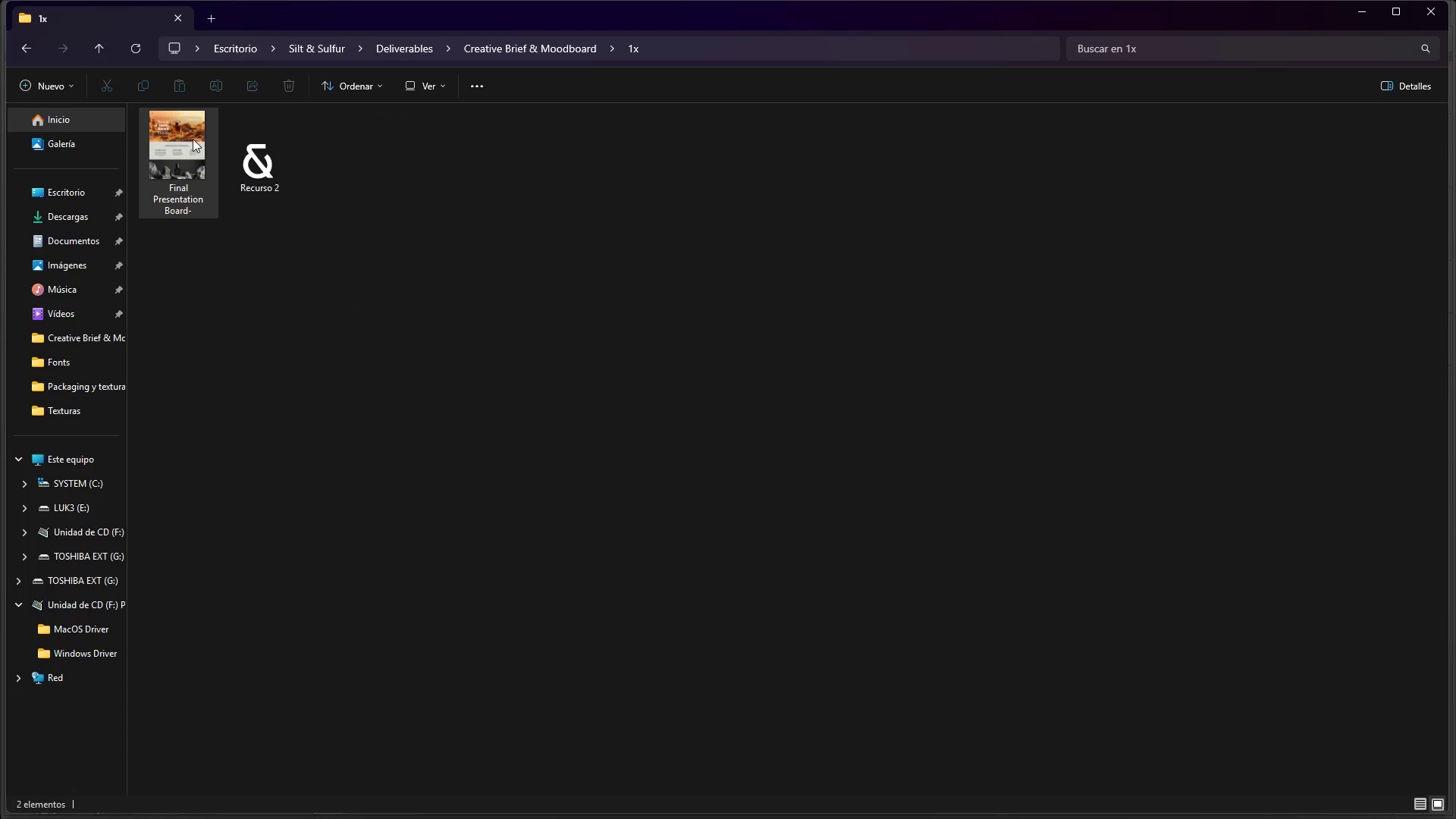 
left_click([188, 142])
 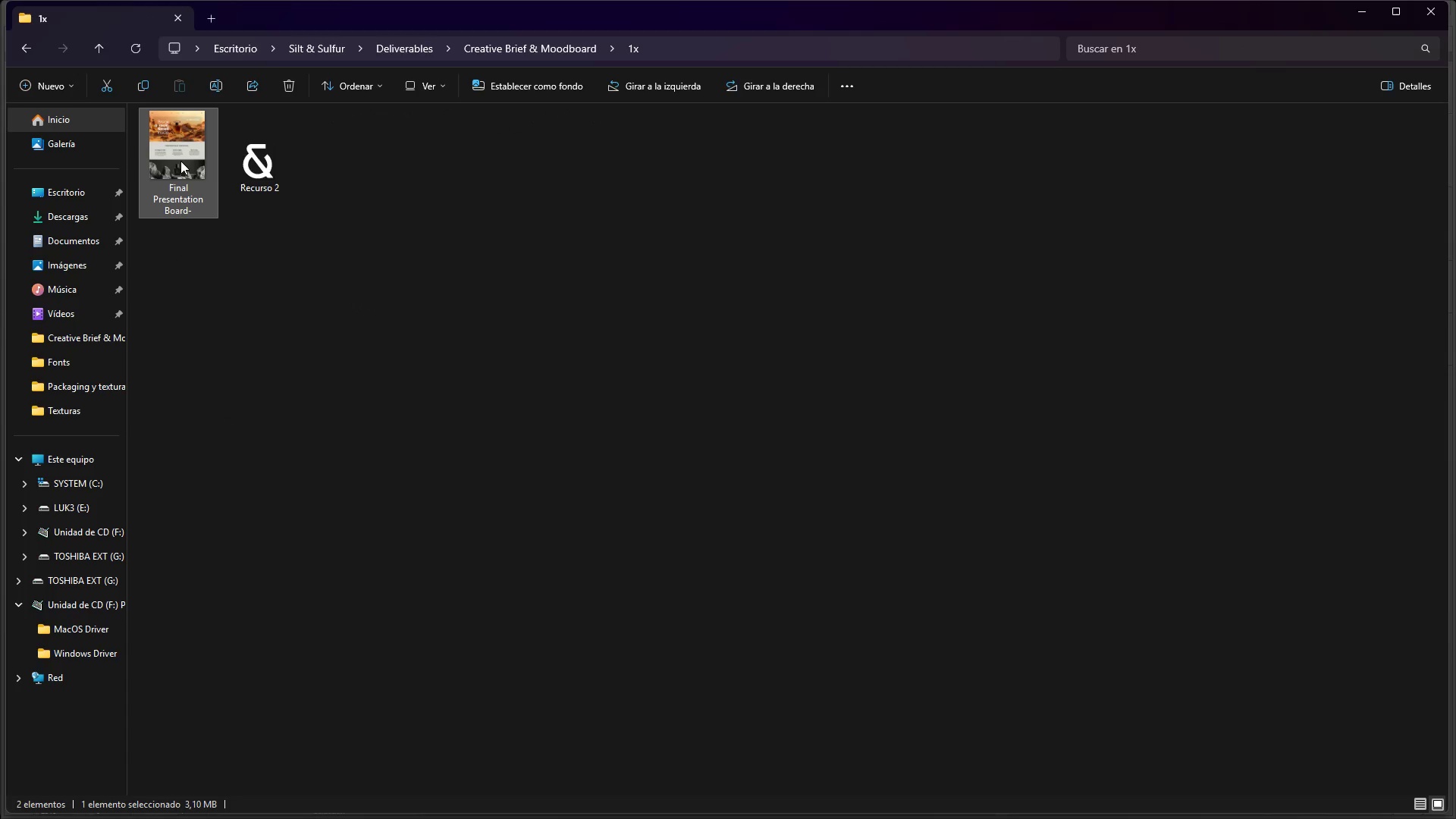 
double_click([180, 161])
 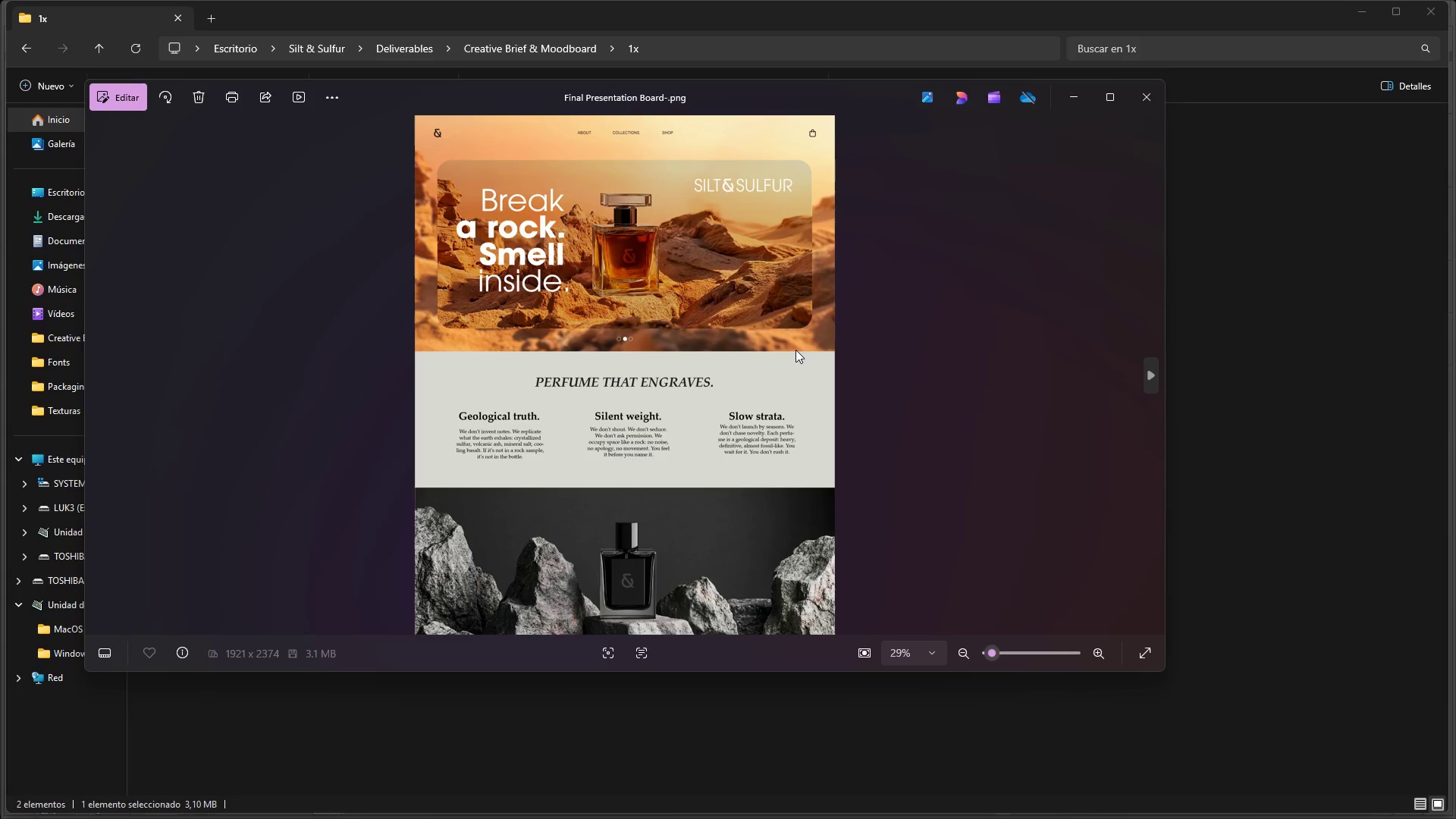 
left_click_drag(start_coordinate=[592, 265], to_coordinate=[619, 417])
 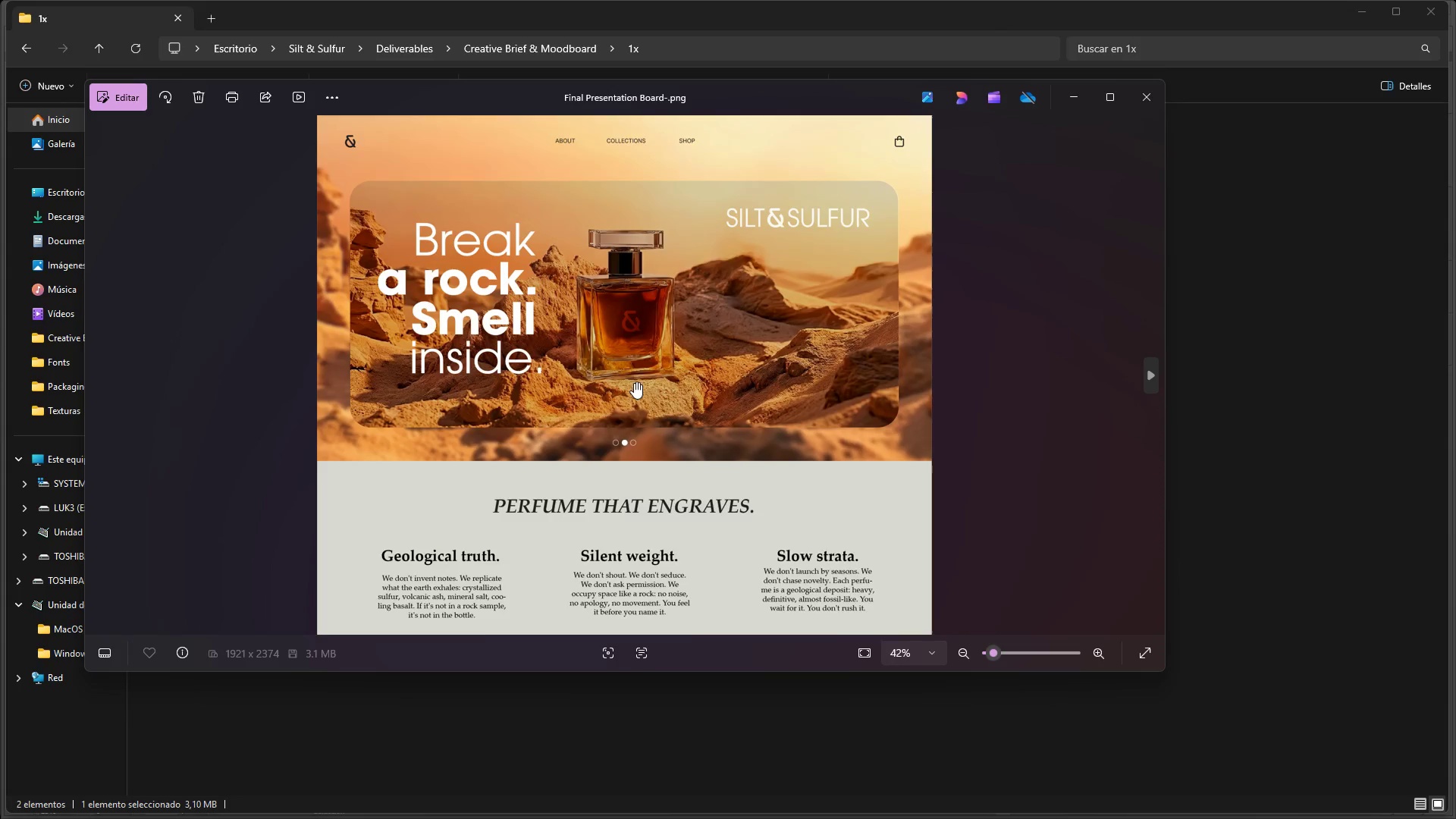 
scroll: coordinate [588, 249], scroll_direction: up, amount: 4.0
 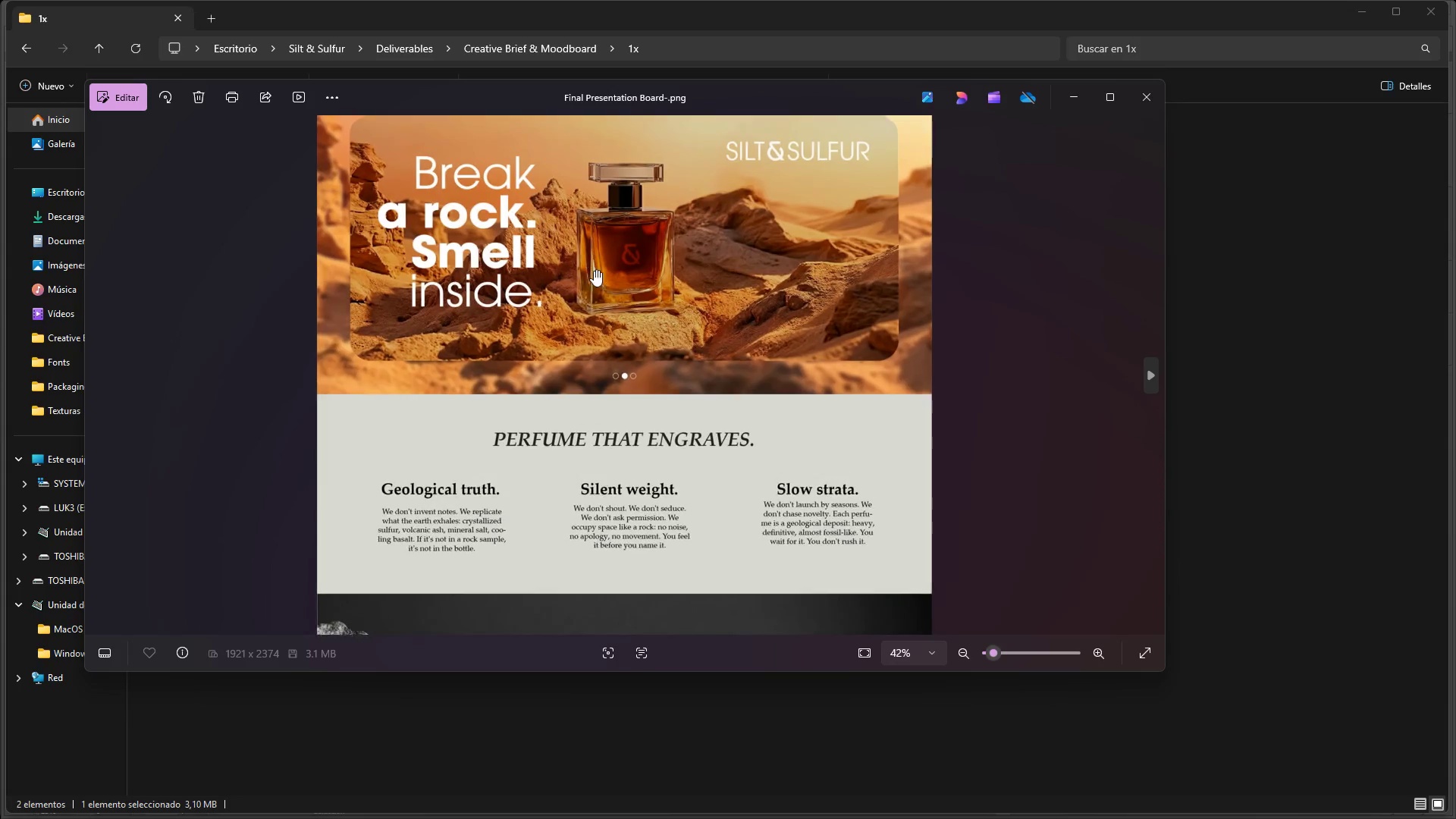 
left_click_drag(start_coordinate=[641, 370], to_coordinate=[661, 500])
 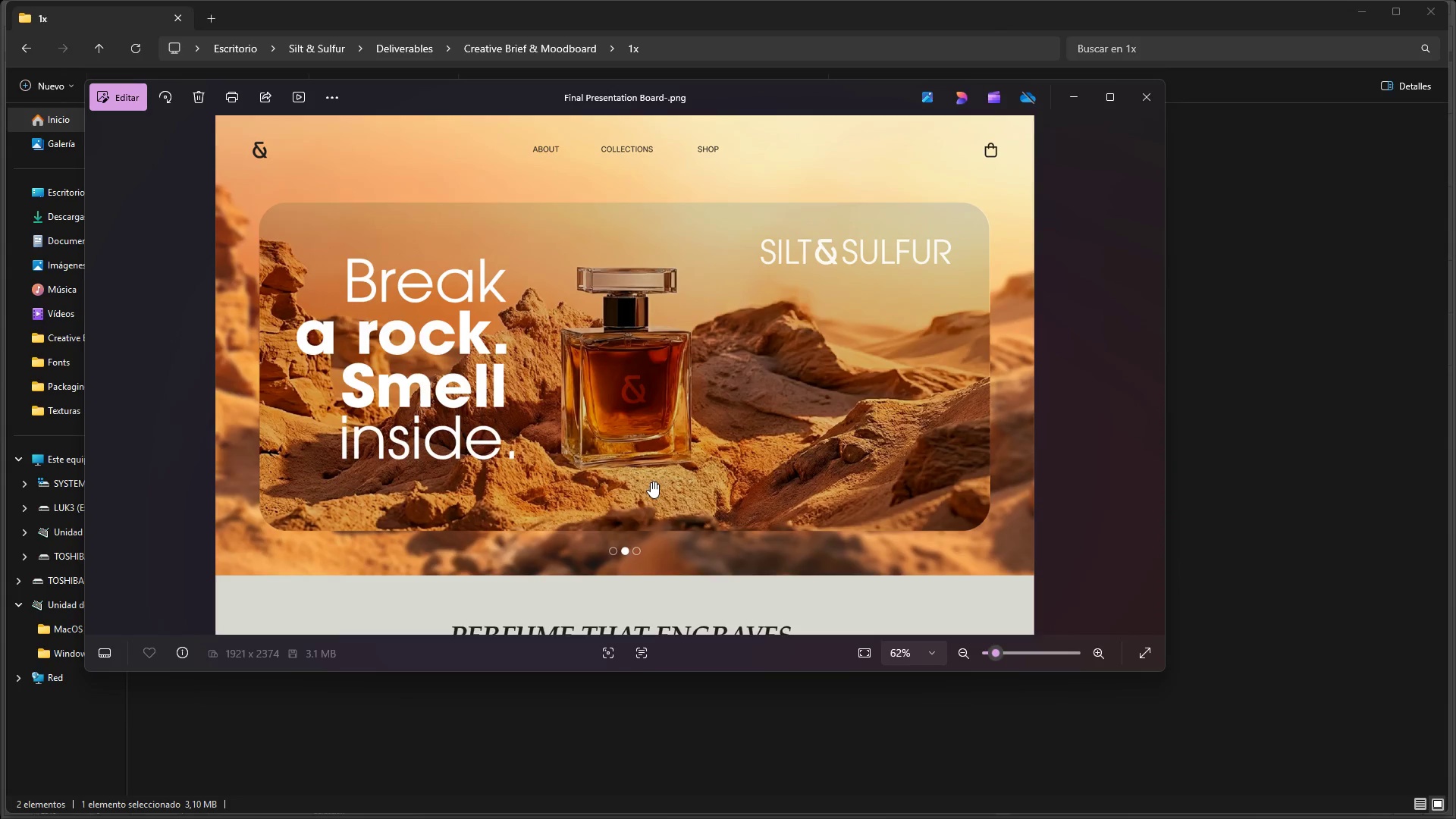 
scroll: coordinate [651, 482], scroll_direction: up, amount: 4.0
 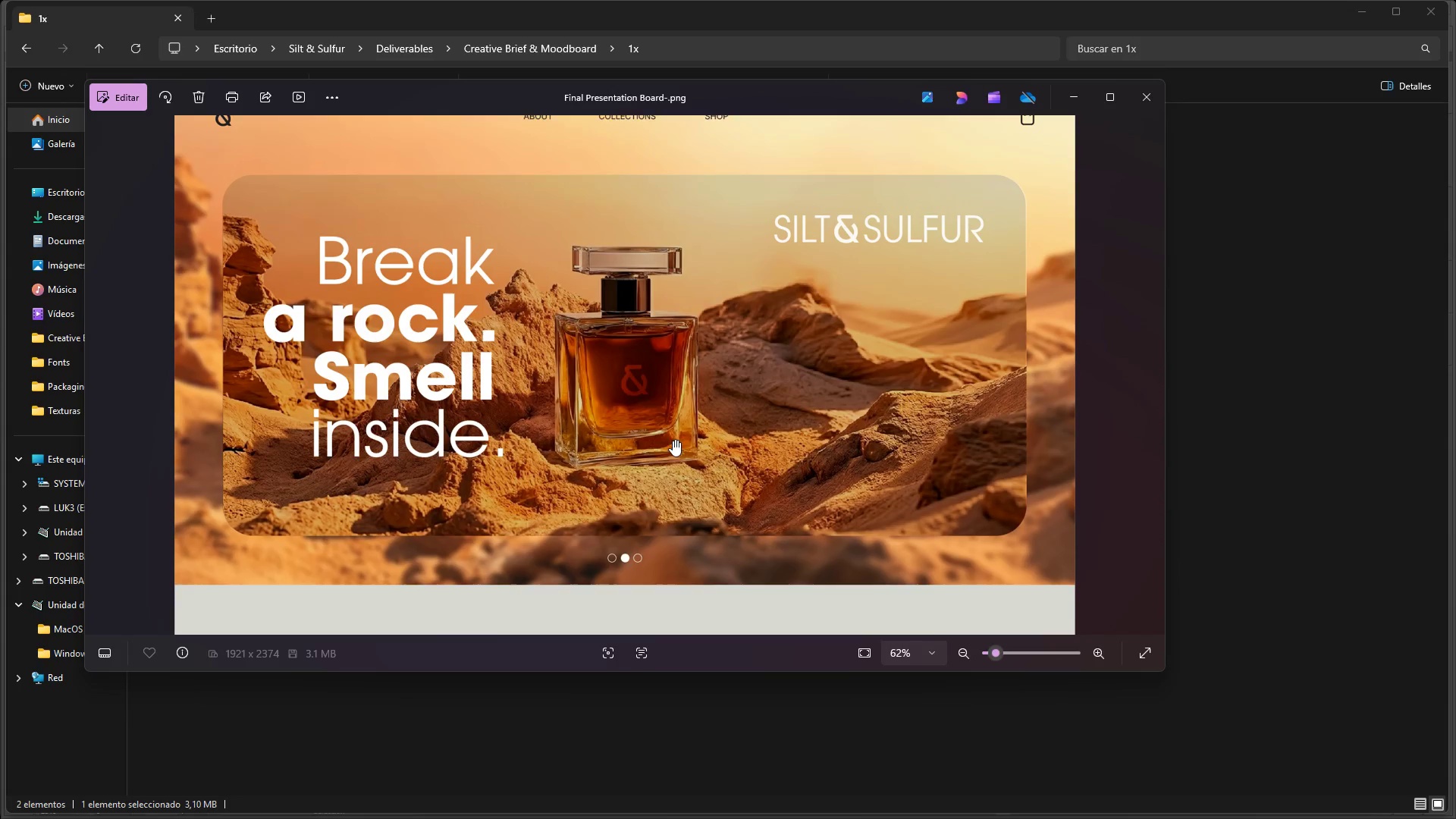 
left_click_drag(start_coordinate=[673, 440], to_coordinate=[667, 501])
 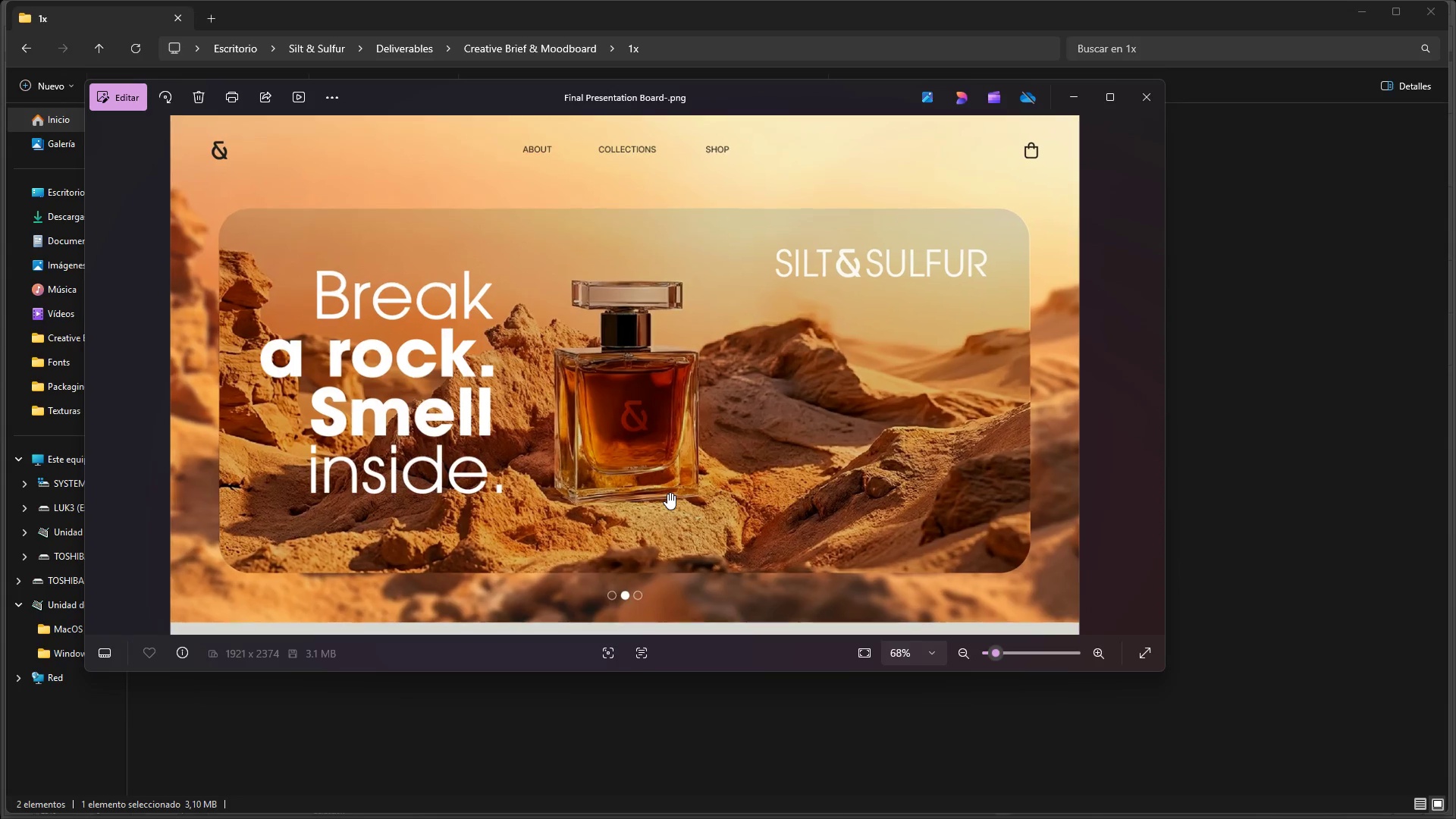 
scroll: coordinate [667, 493], scroll_direction: up, amount: 1.0
 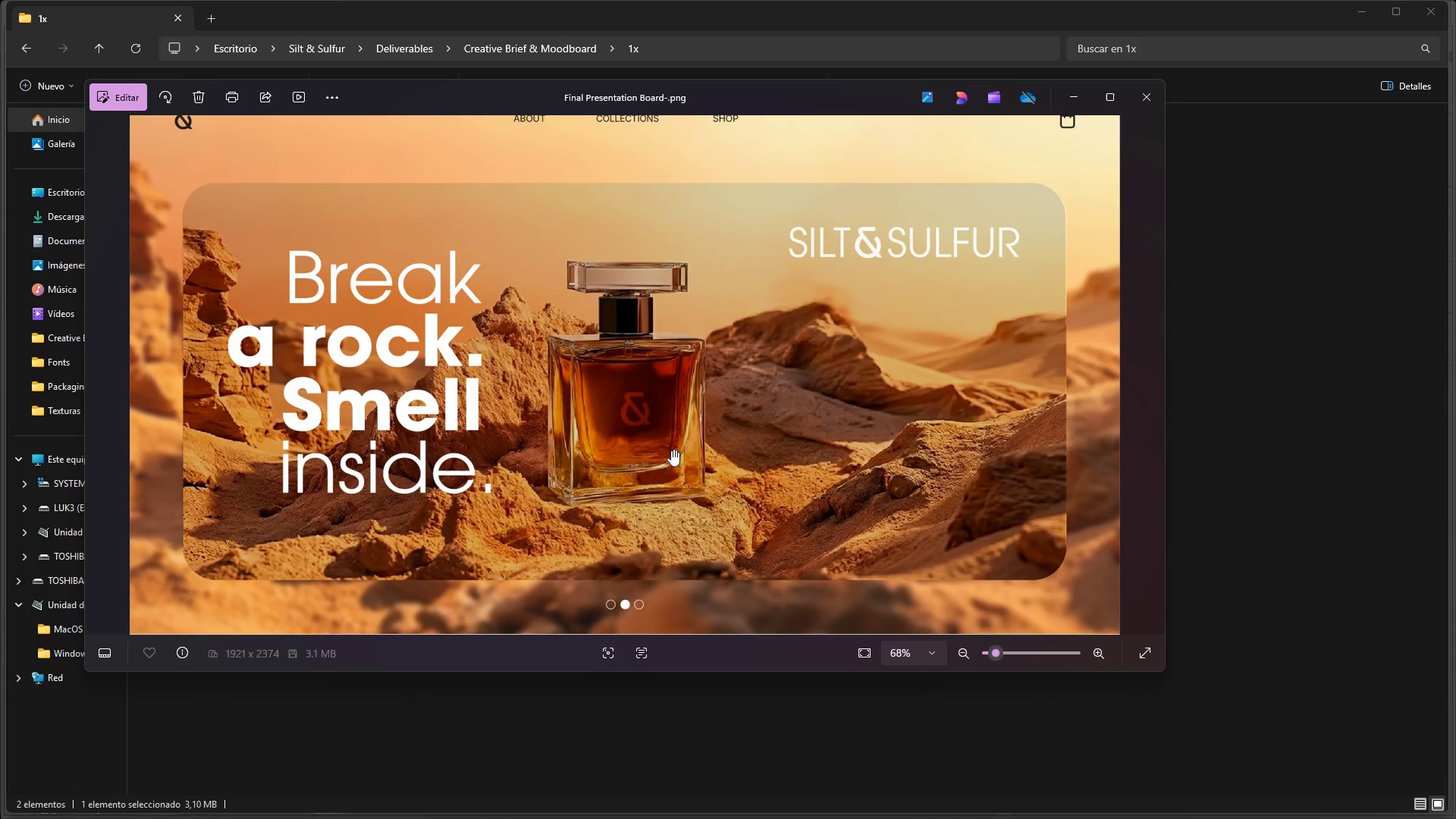 
left_click_drag(start_coordinate=[671, 453], to_coordinate=[683, 519])
 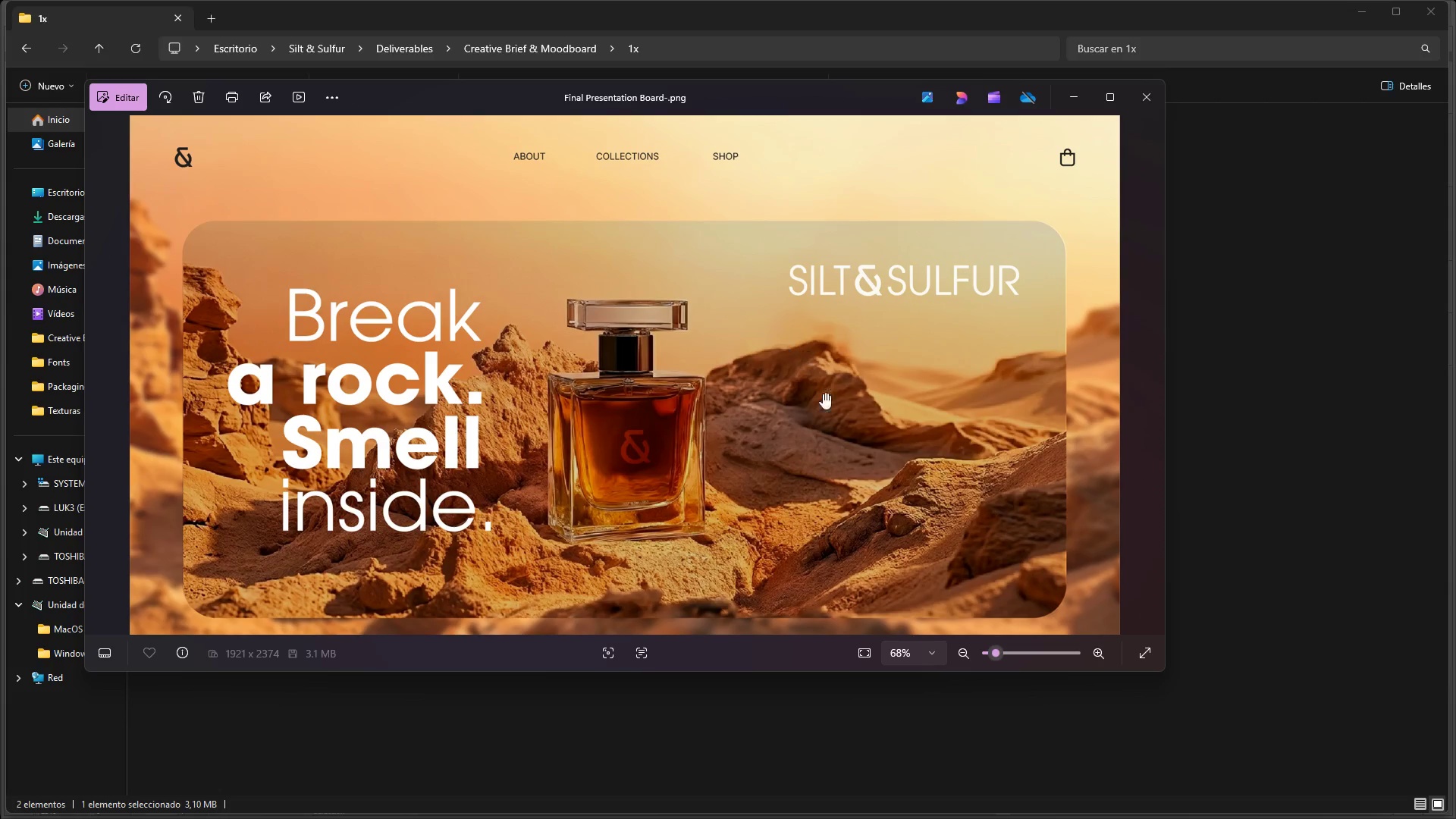 
left_click_drag(start_coordinate=[829, 426], to_coordinate=[832, 420])
 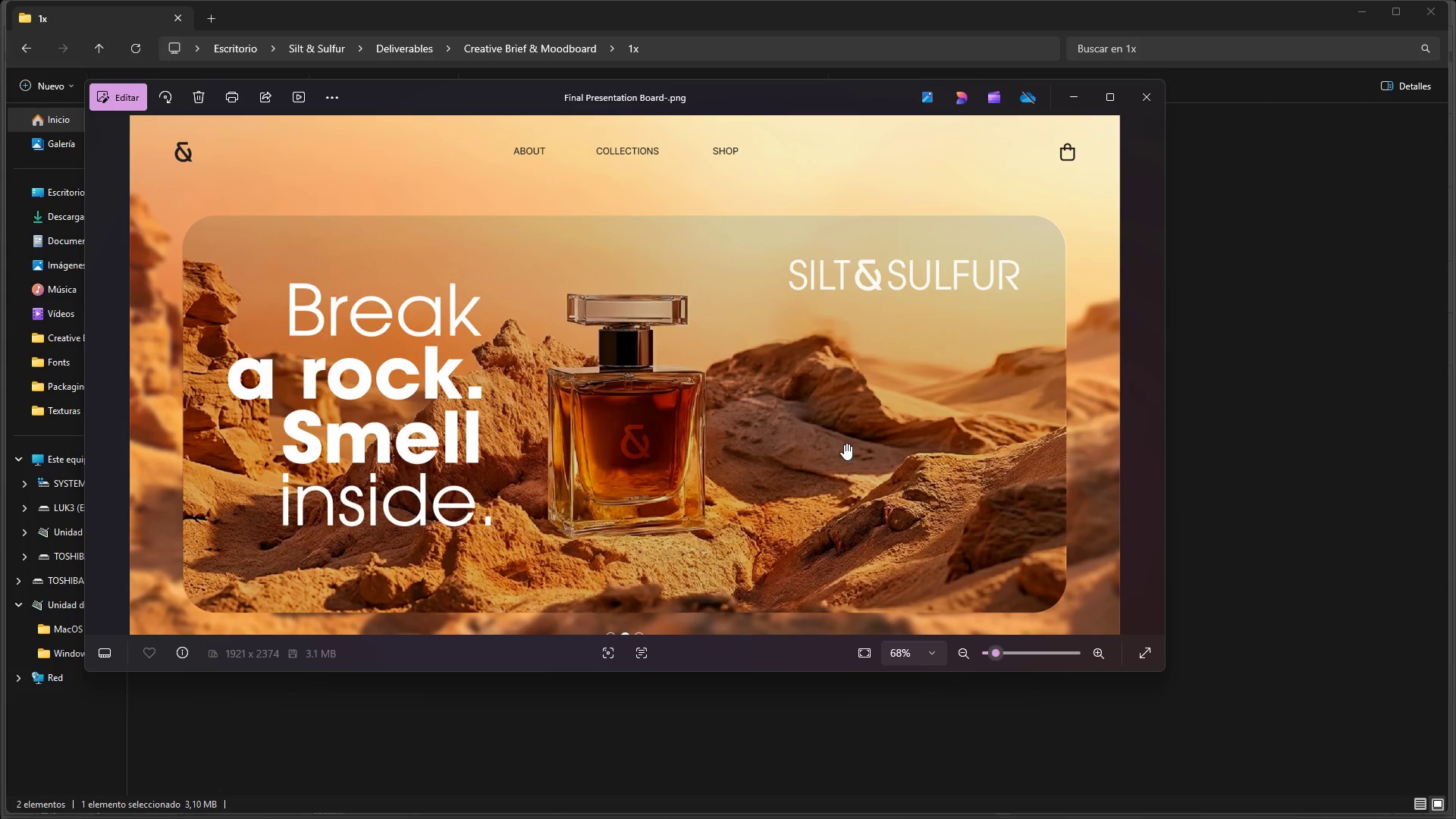 
left_click_drag(start_coordinate=[844, 444], to_coordinate=[848, 434])
 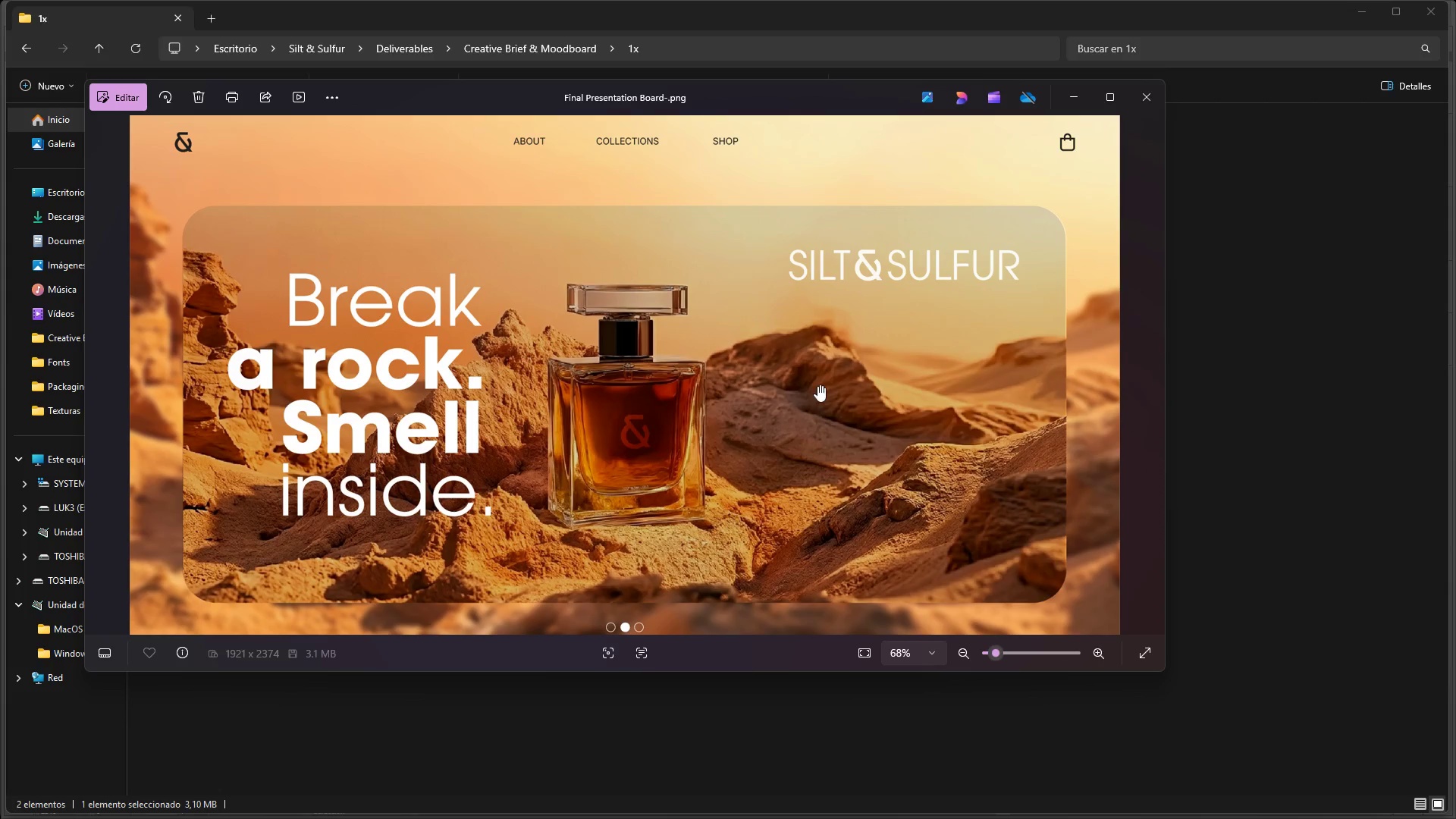 
left_click_drag(start_coordinate=[817, 385], to_coordinate=[826, 401])
 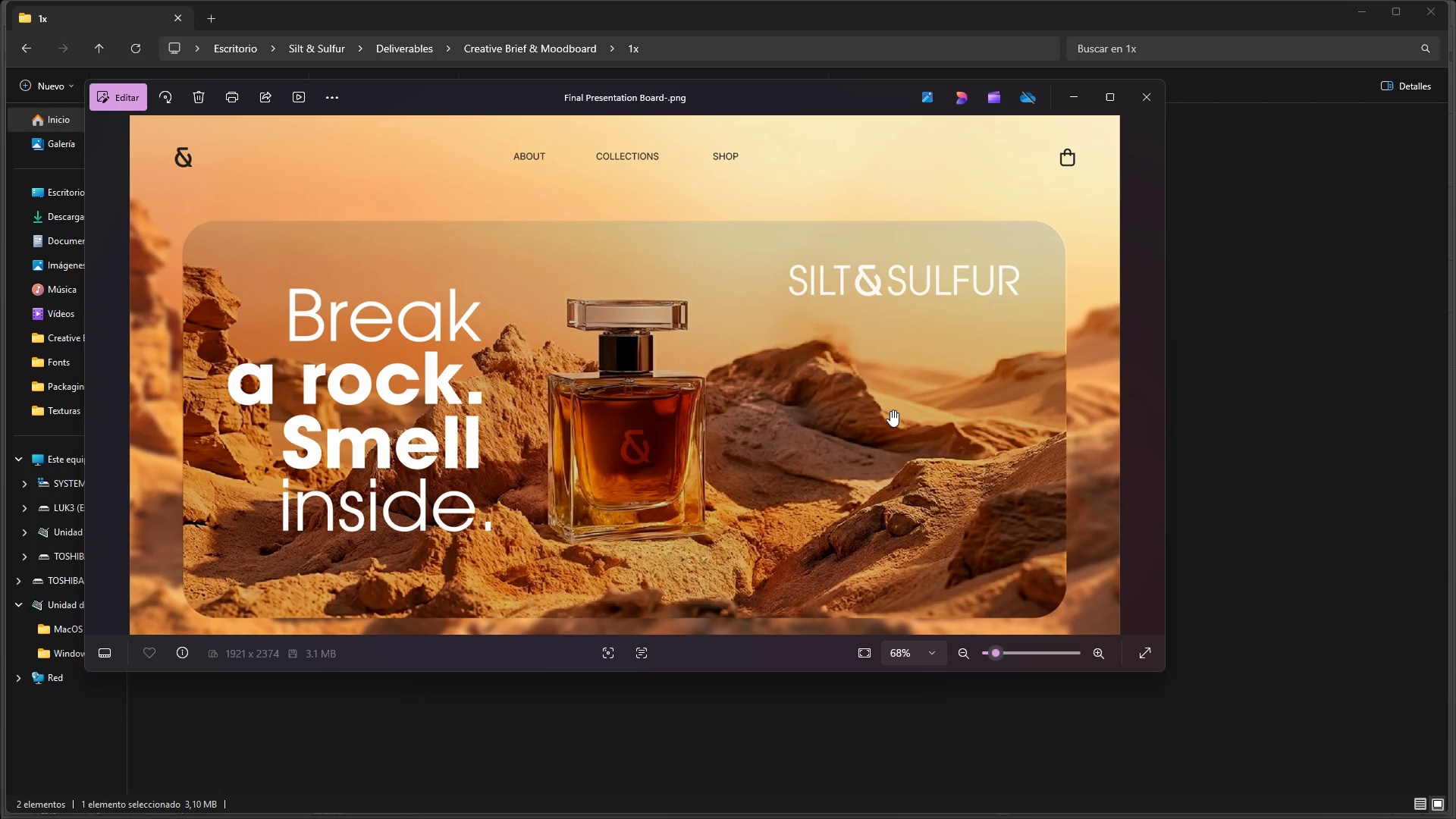 
left_click_drag(start_coordinate=[748, 444], to_coordinate=[777, 268])
 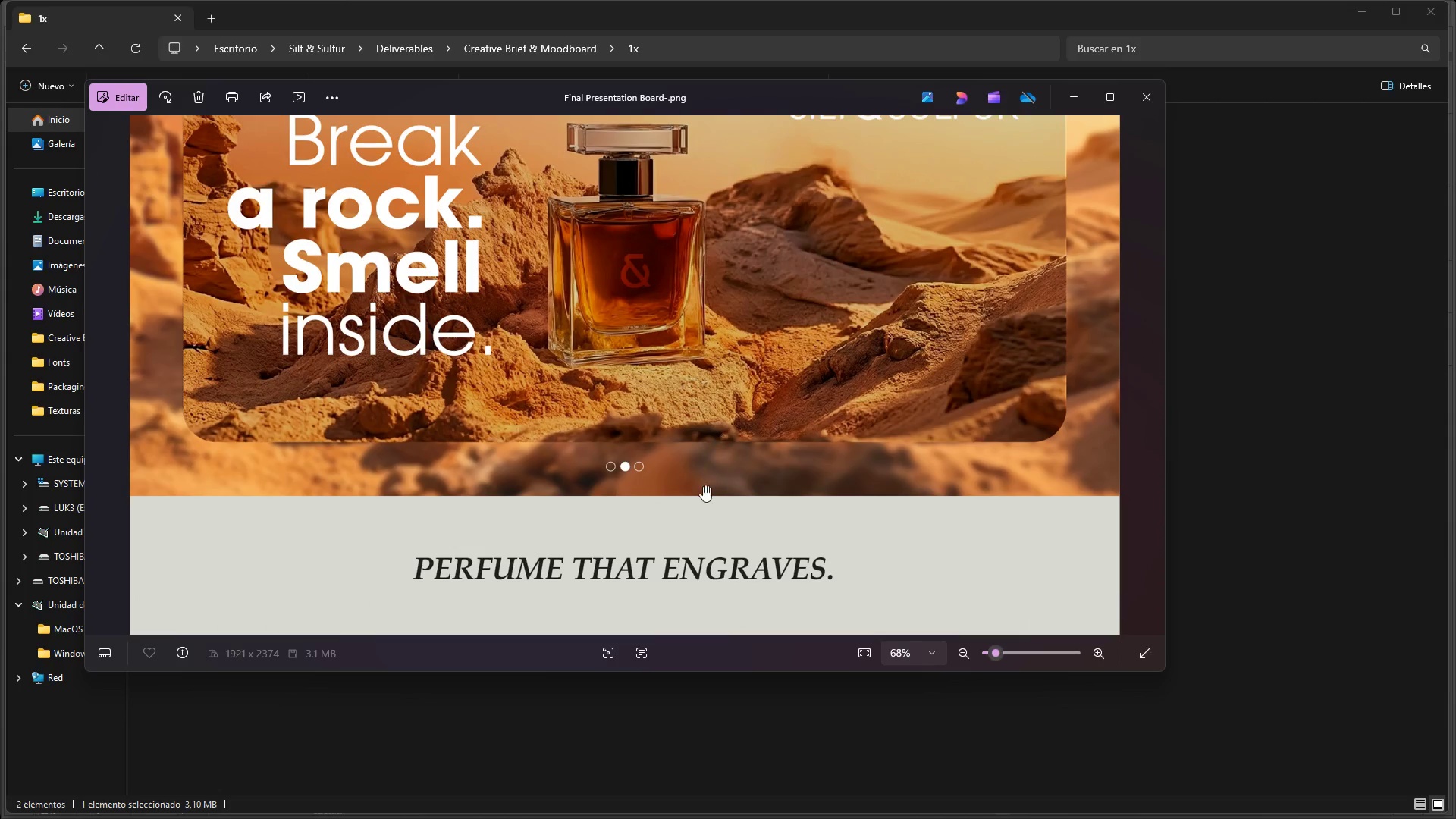 
left_click_drag(start_coordinate=[702, 488], to_coordinate=[727, 302])
 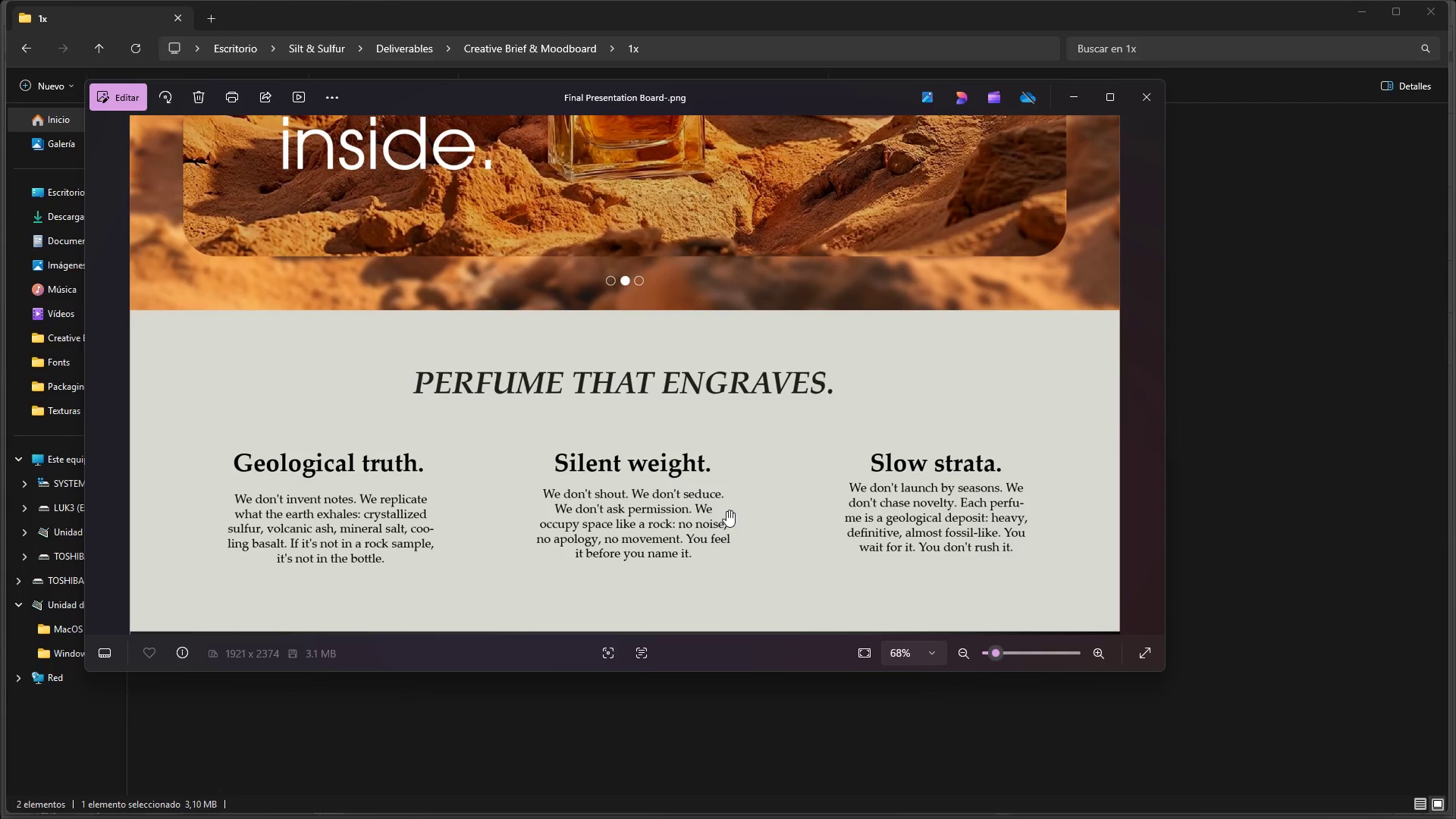 
left_click_drag(start_coordinate=[726, 507], to_coordinate=[757, 261])
 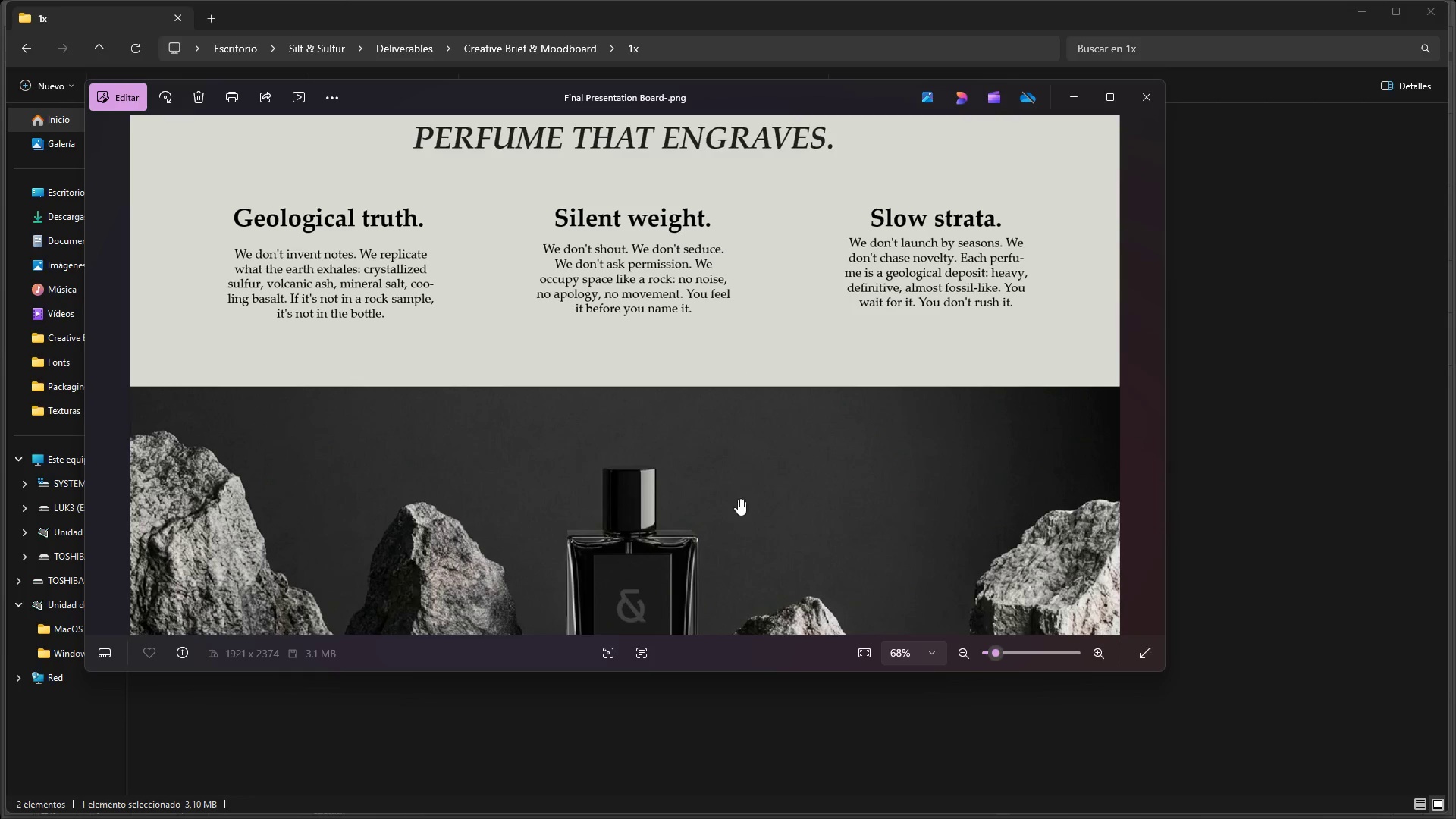 
left_click_drag(start_coordinate=[738, 499], to_coordinate=[767, 261])
 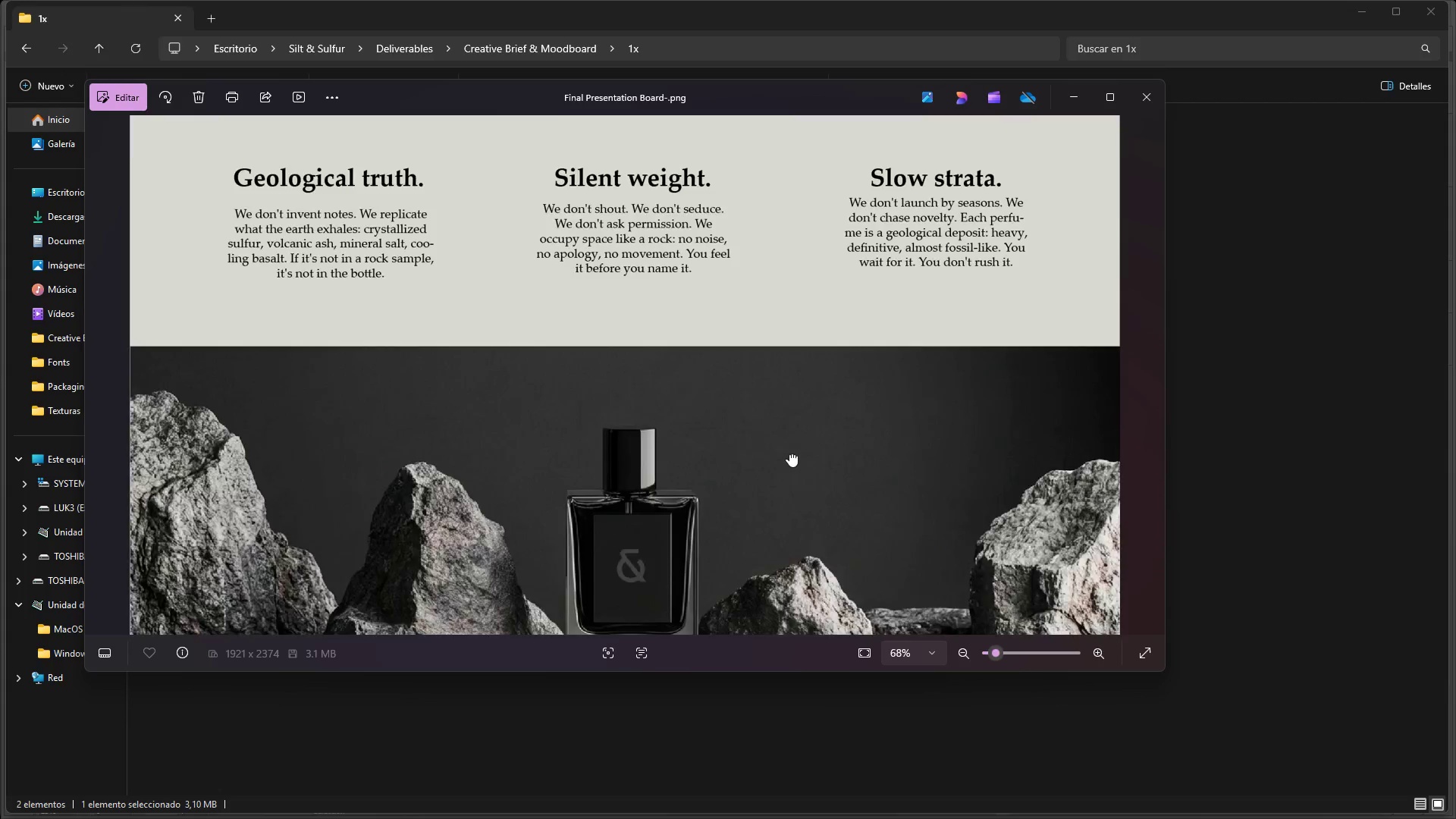 
left_click_drag(start_coordinate=[767, 287], to_coordinate=[802, 651])
 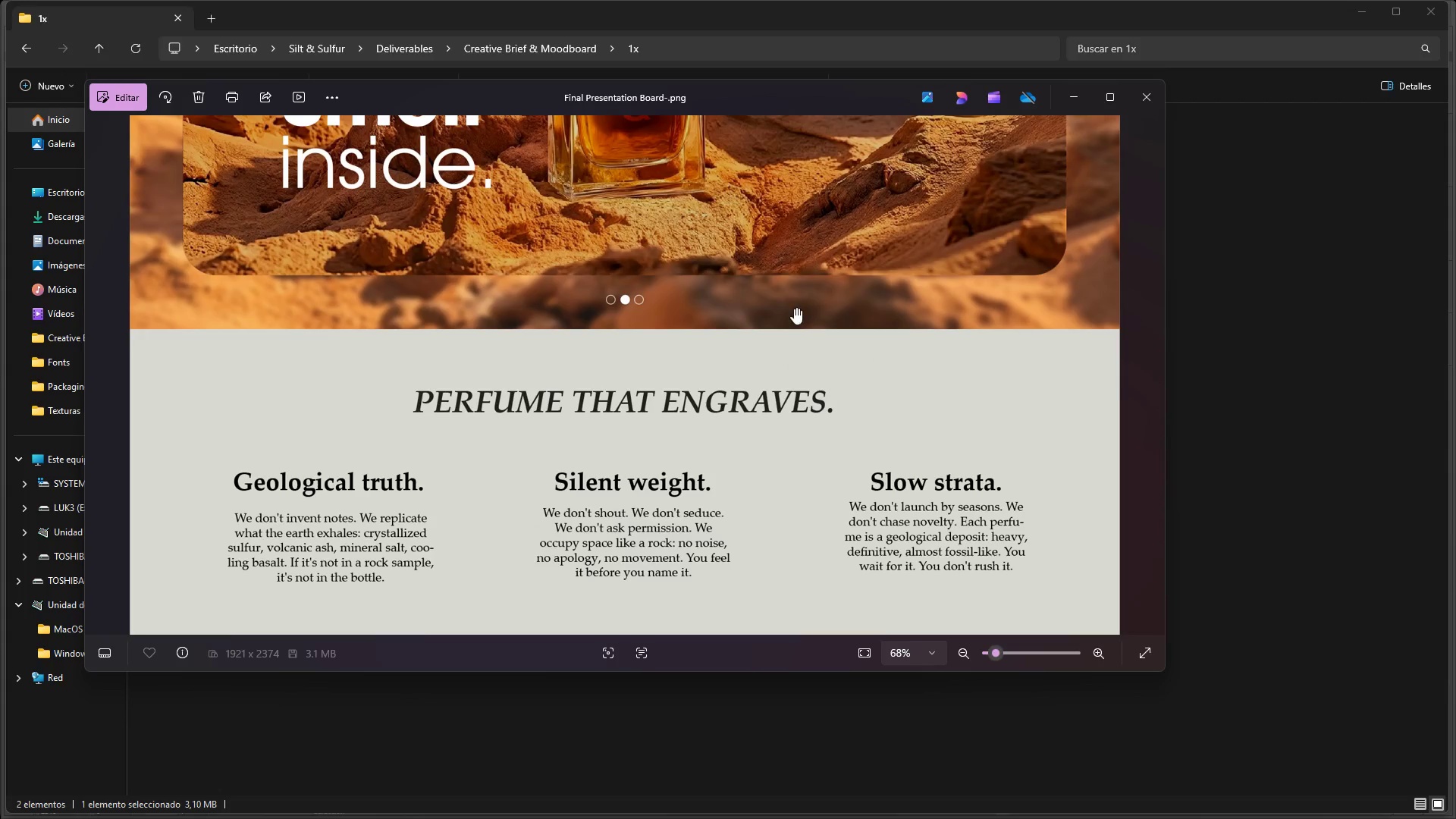 
left_click_drag(start_coordinate=[794, 308], to_coordinate=[830, 662])
 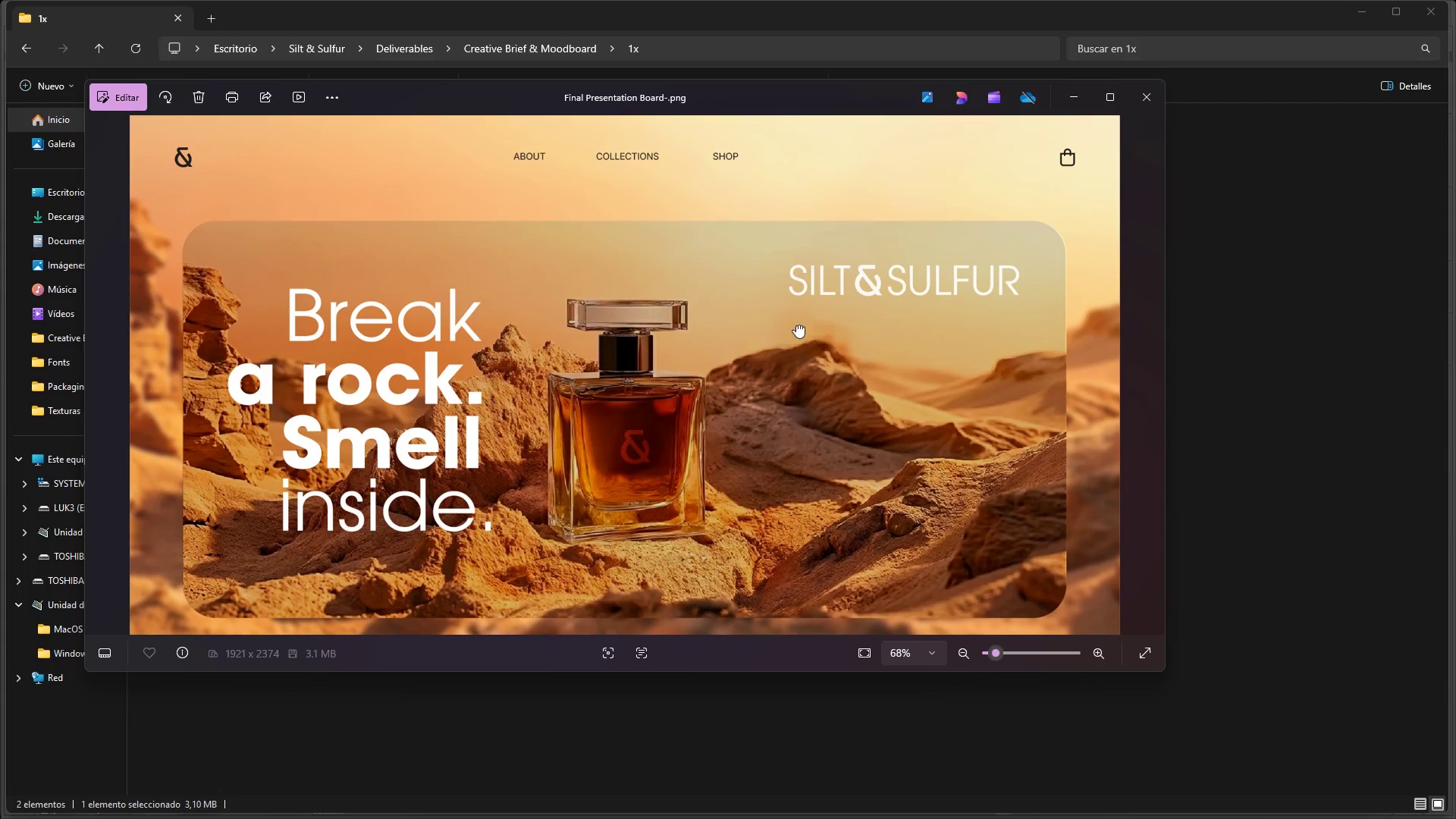 
left_click_drag(start_coordinate=[796, 319], to_coordinate=[816, 548])
 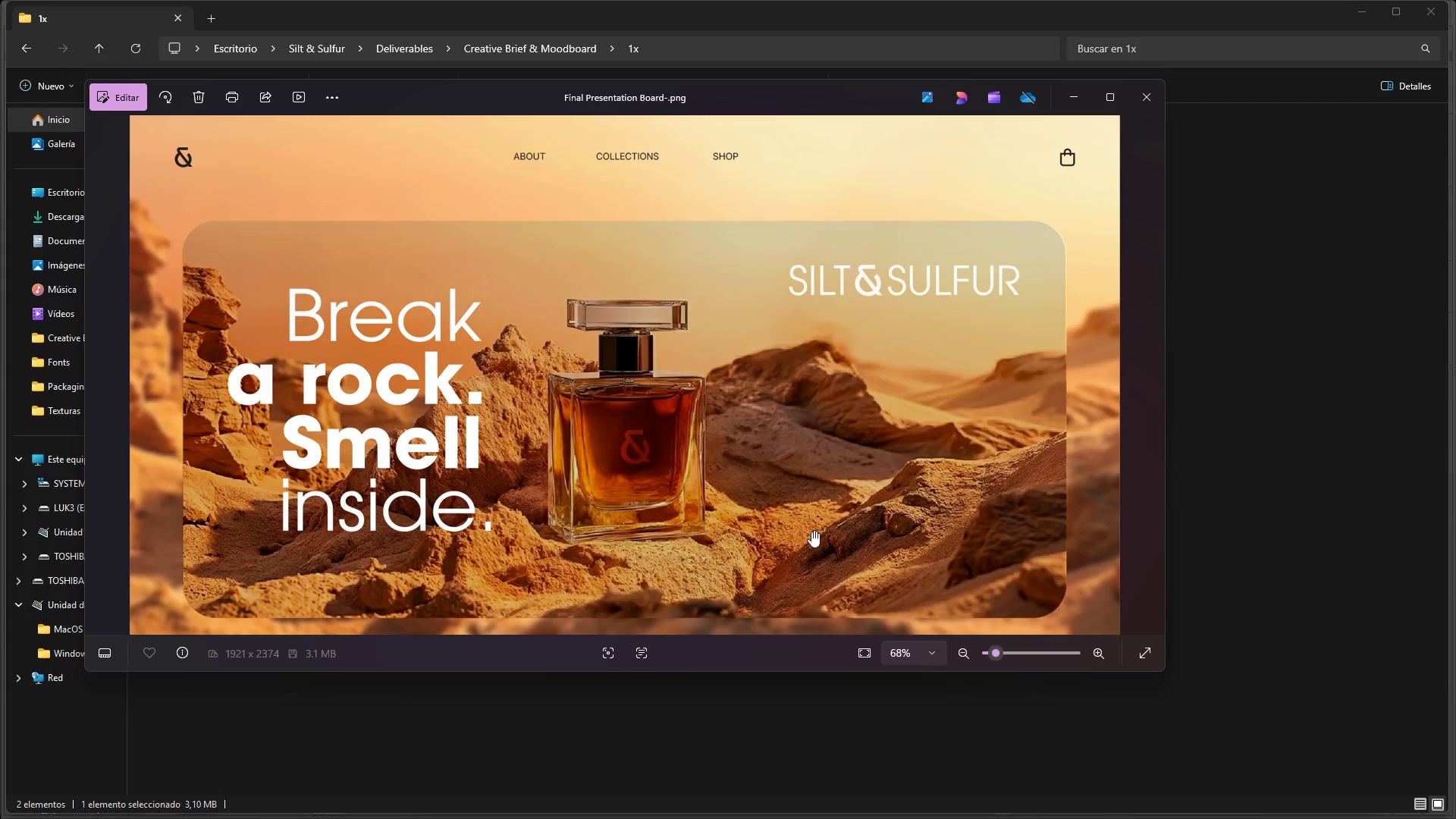 
left_click_drag(start_coordinate=[807, 485], to_coordinate=[783, 244])
 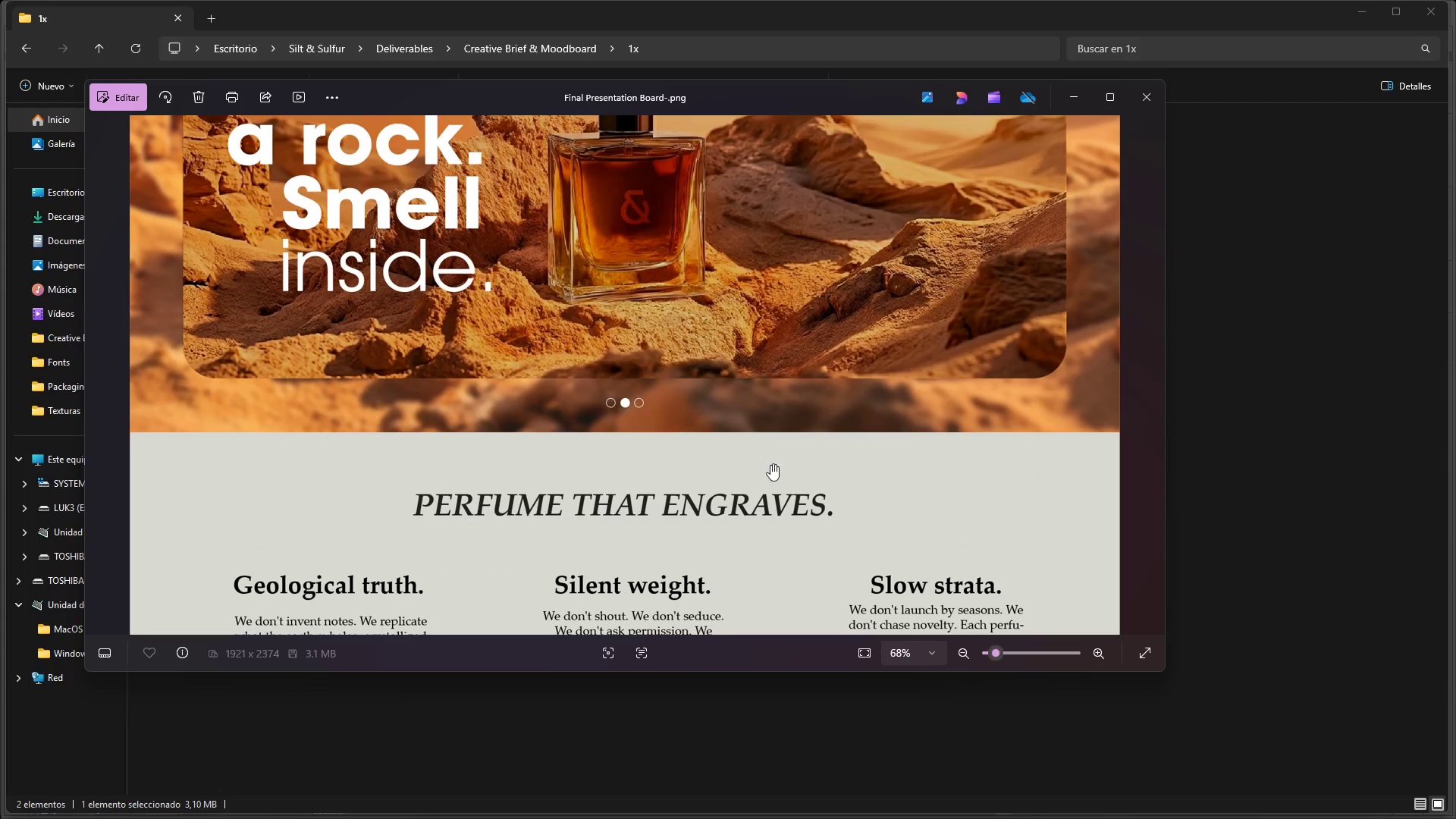 
left_click_drag(start_coordinate=[770, 457], to_coordinate=[767, 202])
 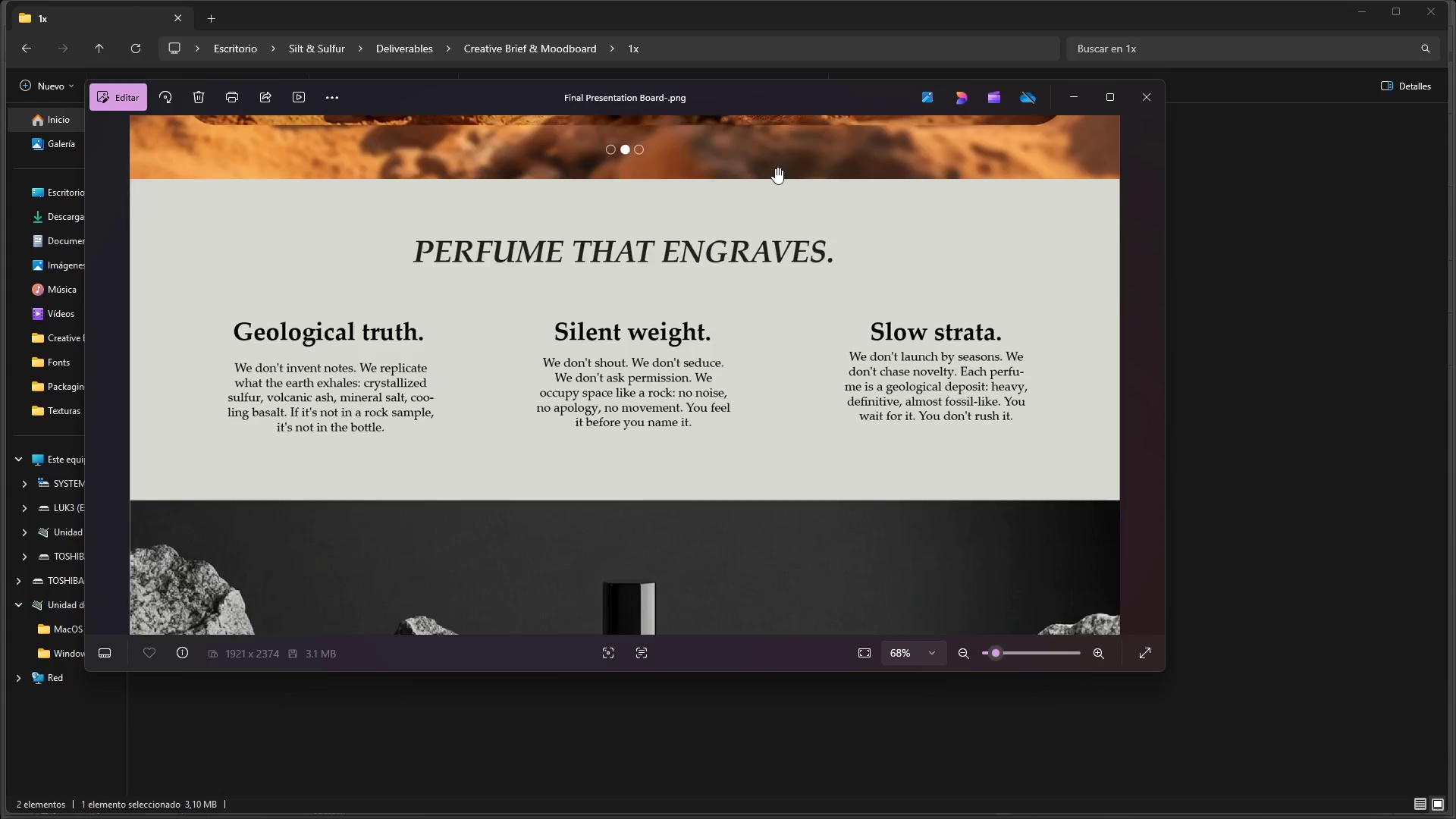 
left_click_drag(start_coordinate=[776, 170], to_coordinate=[810, 557])
 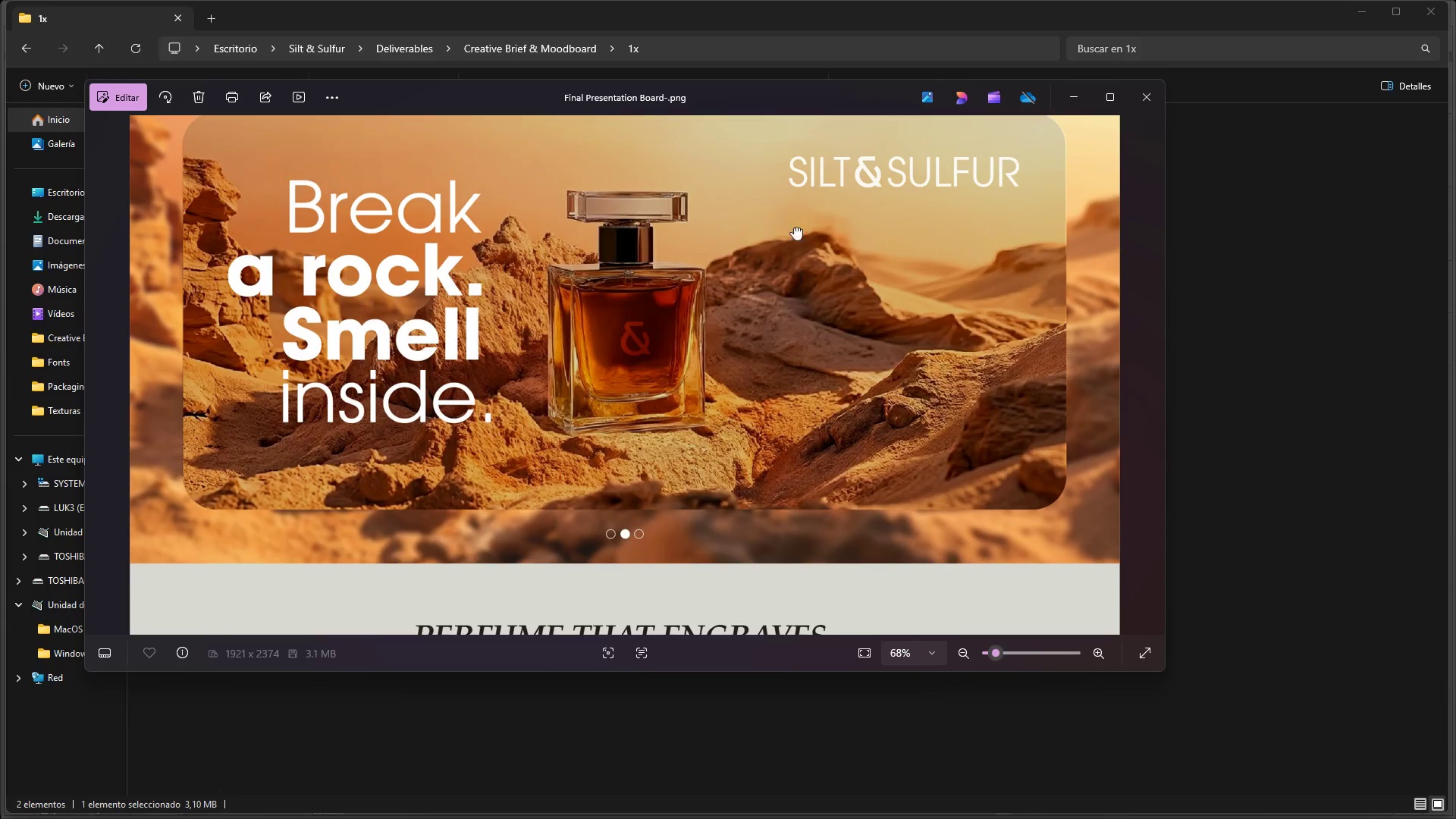 
left_click_drag(start_coordinate=[794, 227], to_coordinate=[830, 491])
 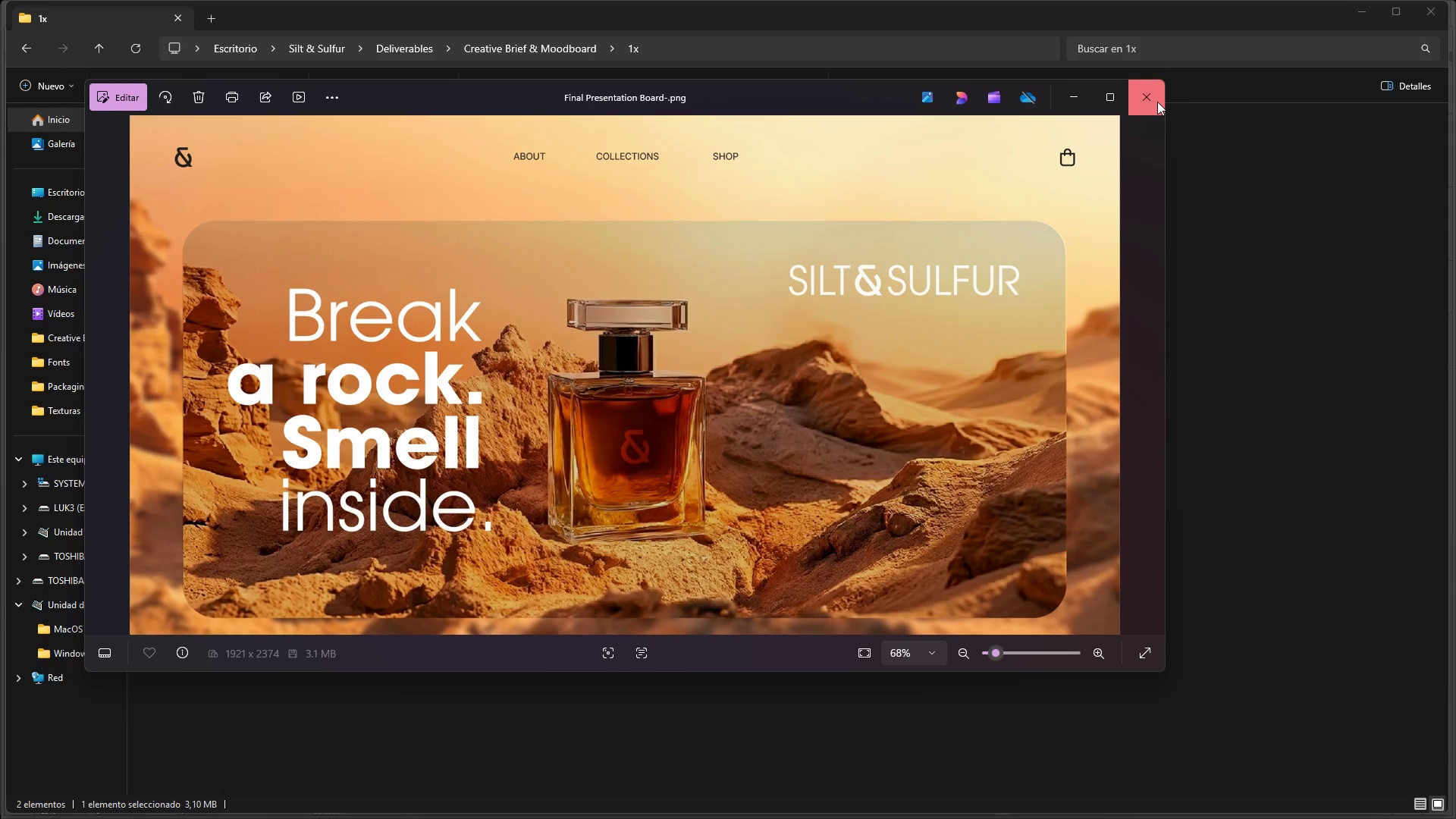 
left_click([1157, 102])
 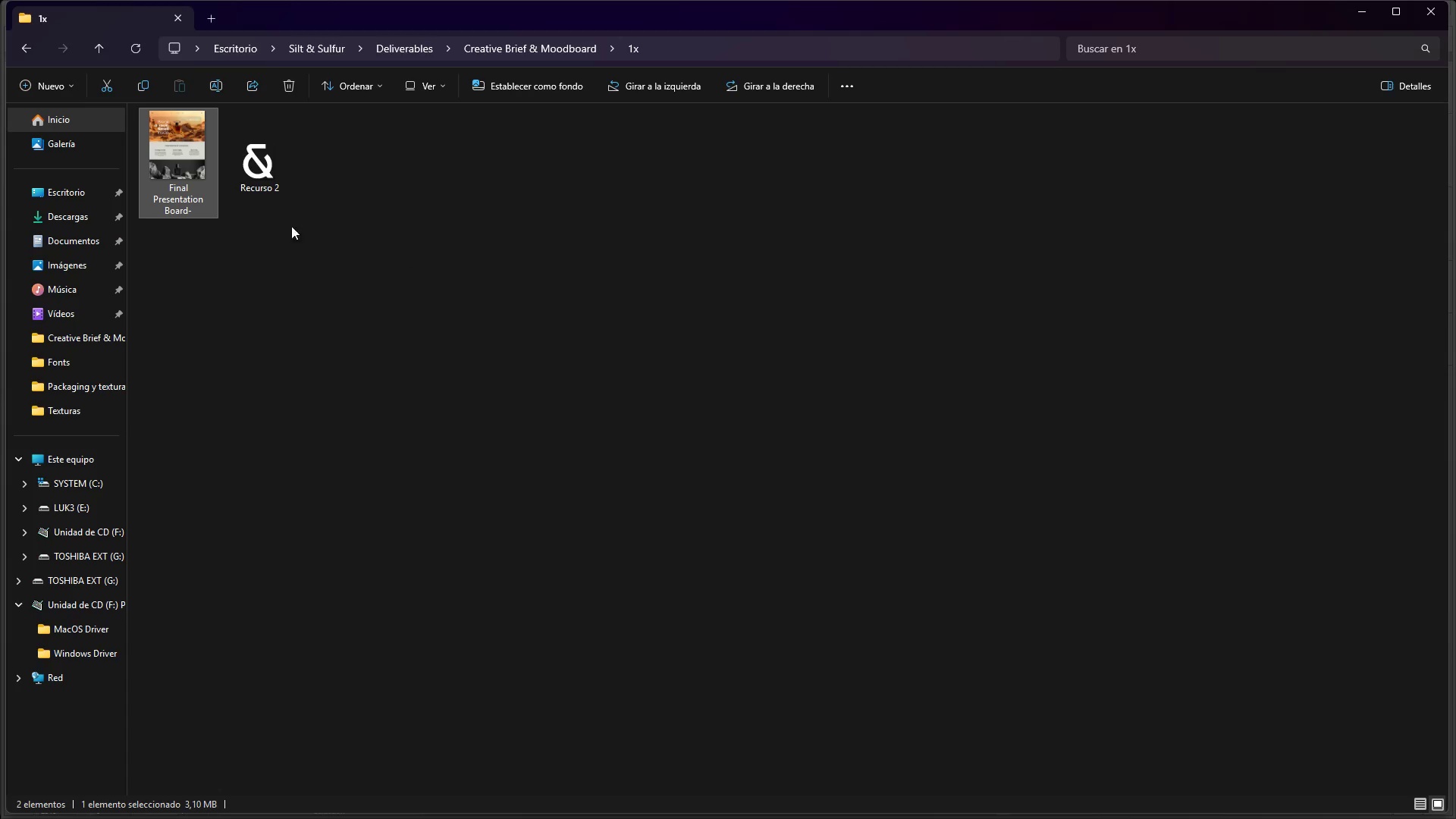 
right_click([168, 165])
 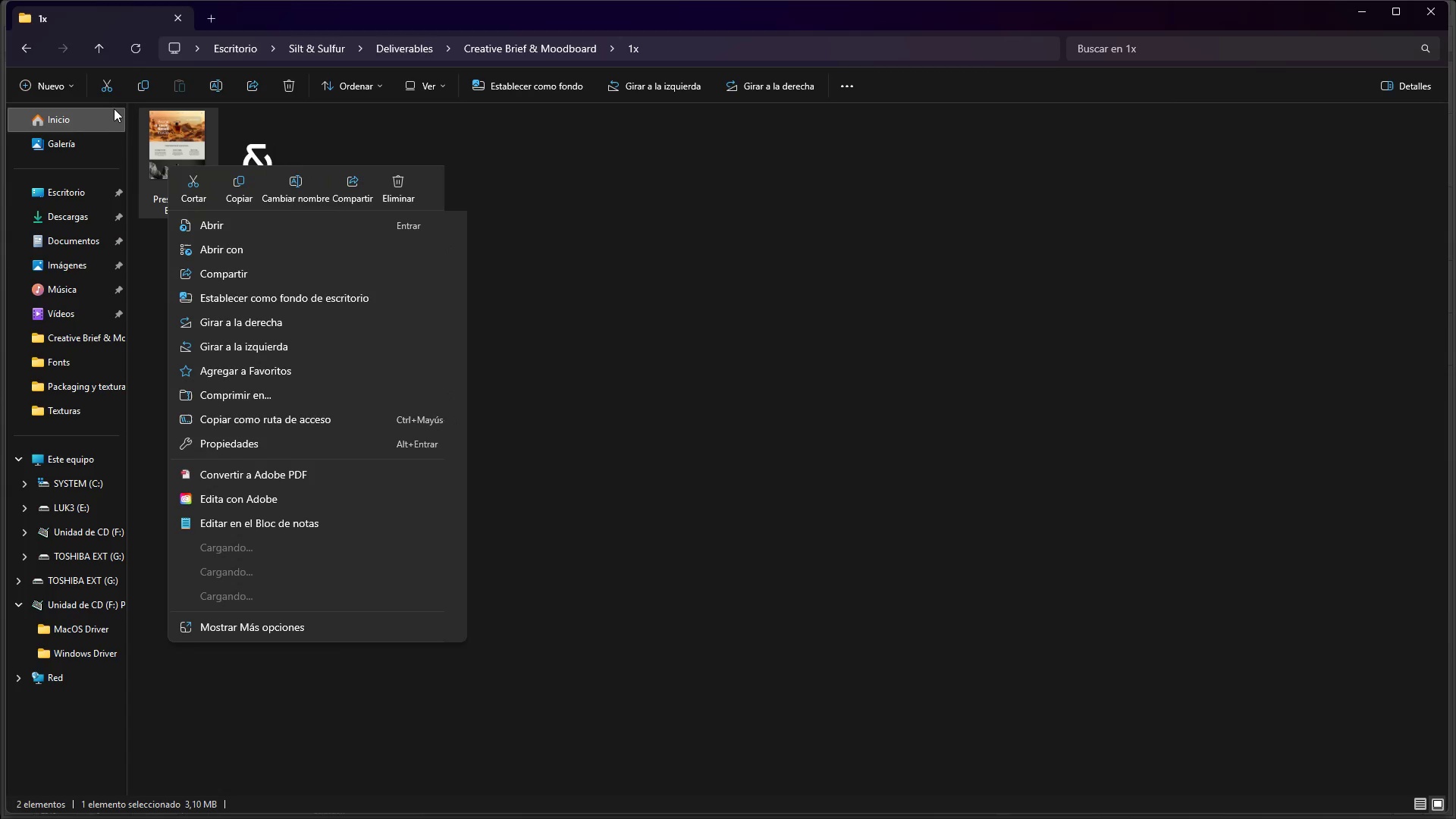 
left_click([115, 91])
 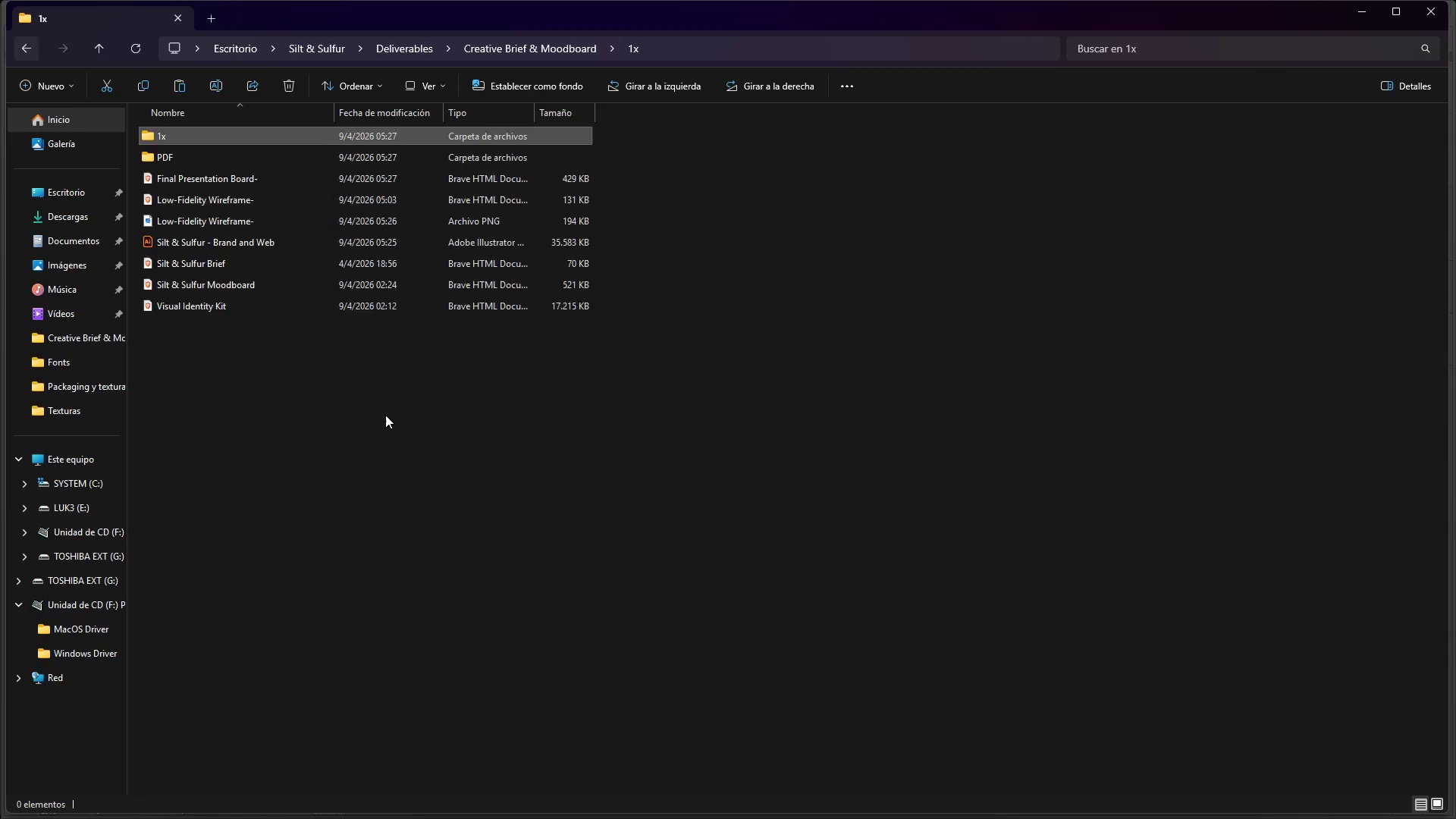 
right_click([399, 451])
 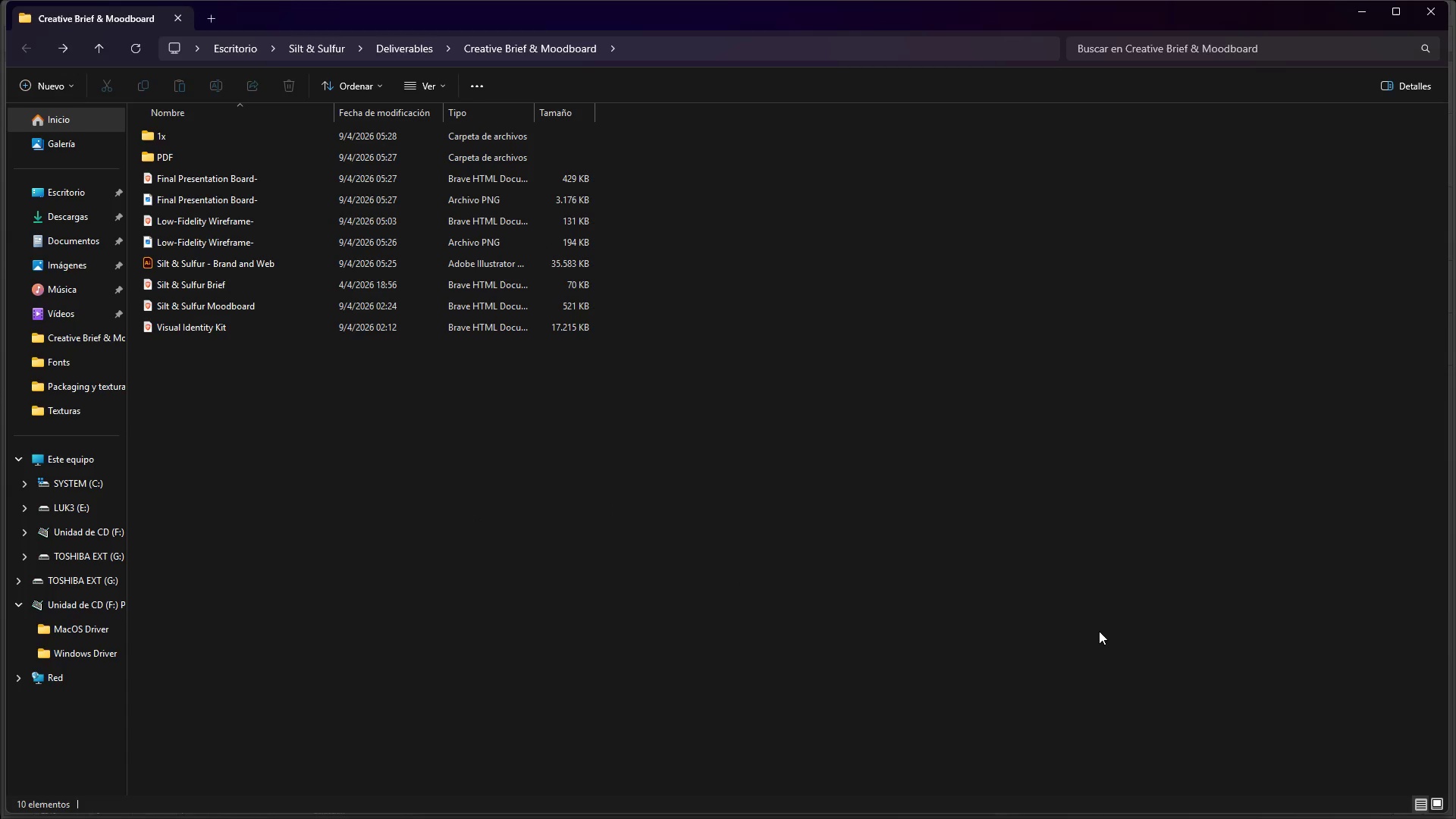 
left_click([1436, 803])
 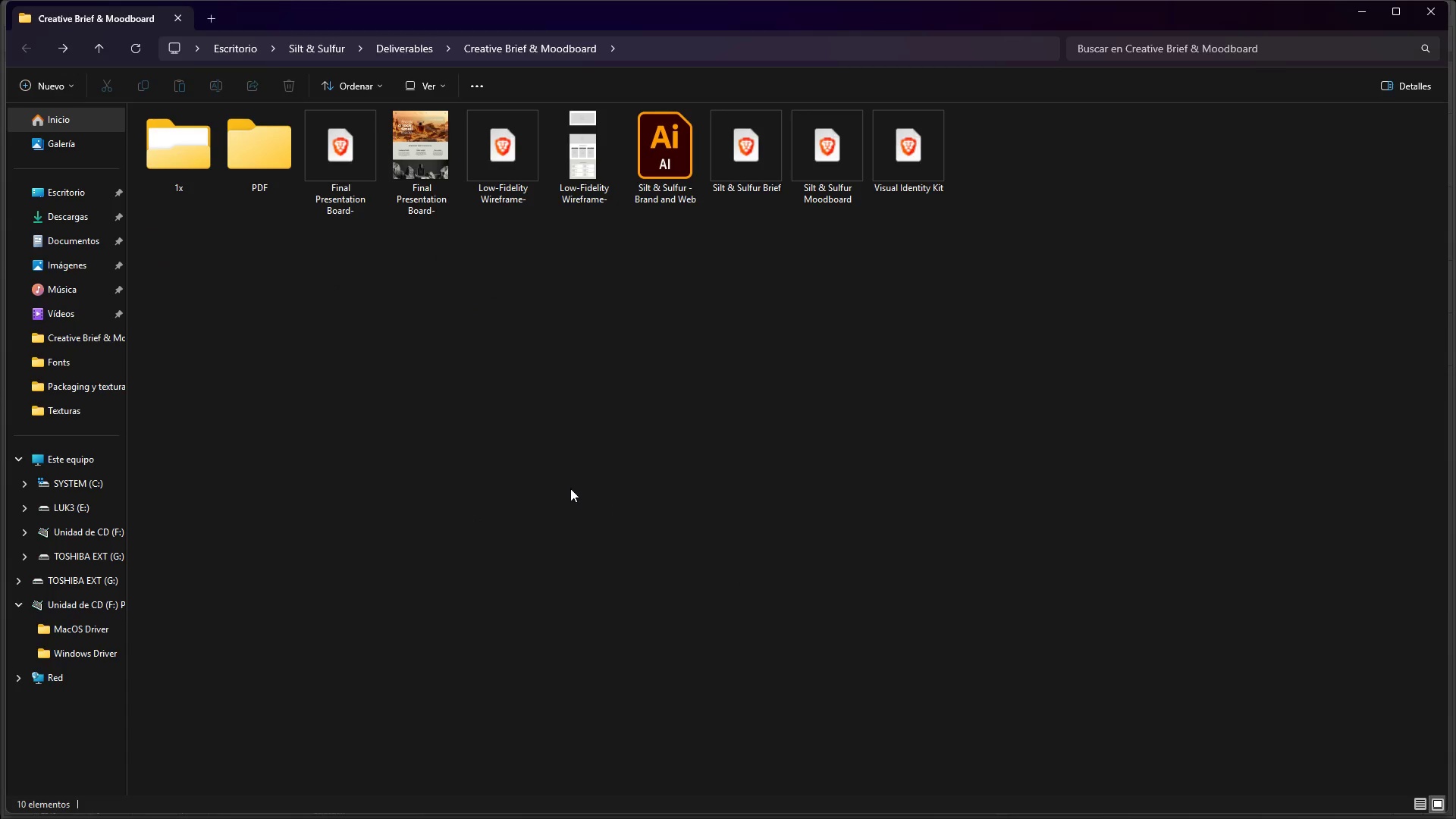 
left_click([568, 485])
 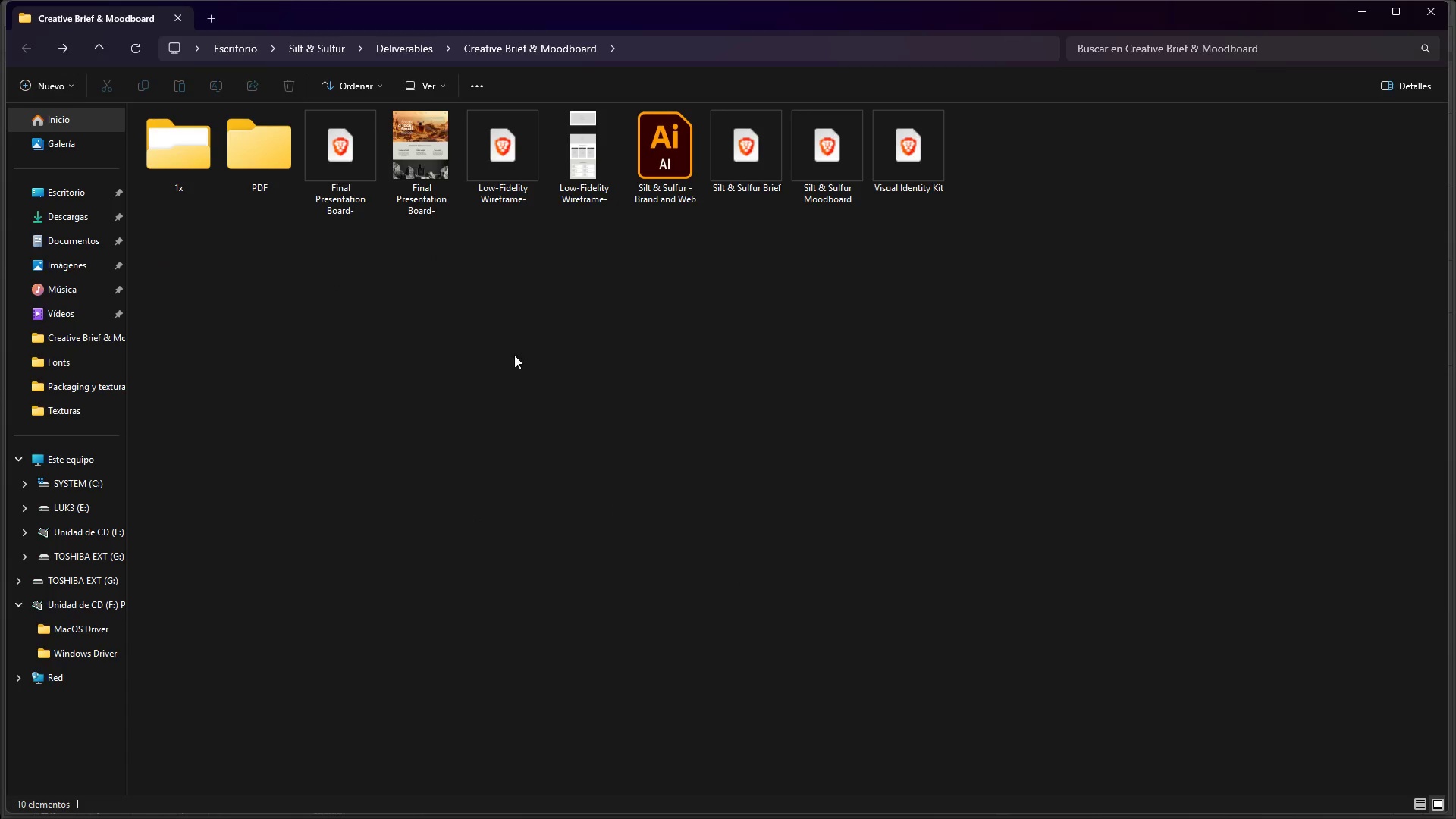 
left_click_drag(start_coordinate=[513, 353], to_coordinate=[823, 410])
 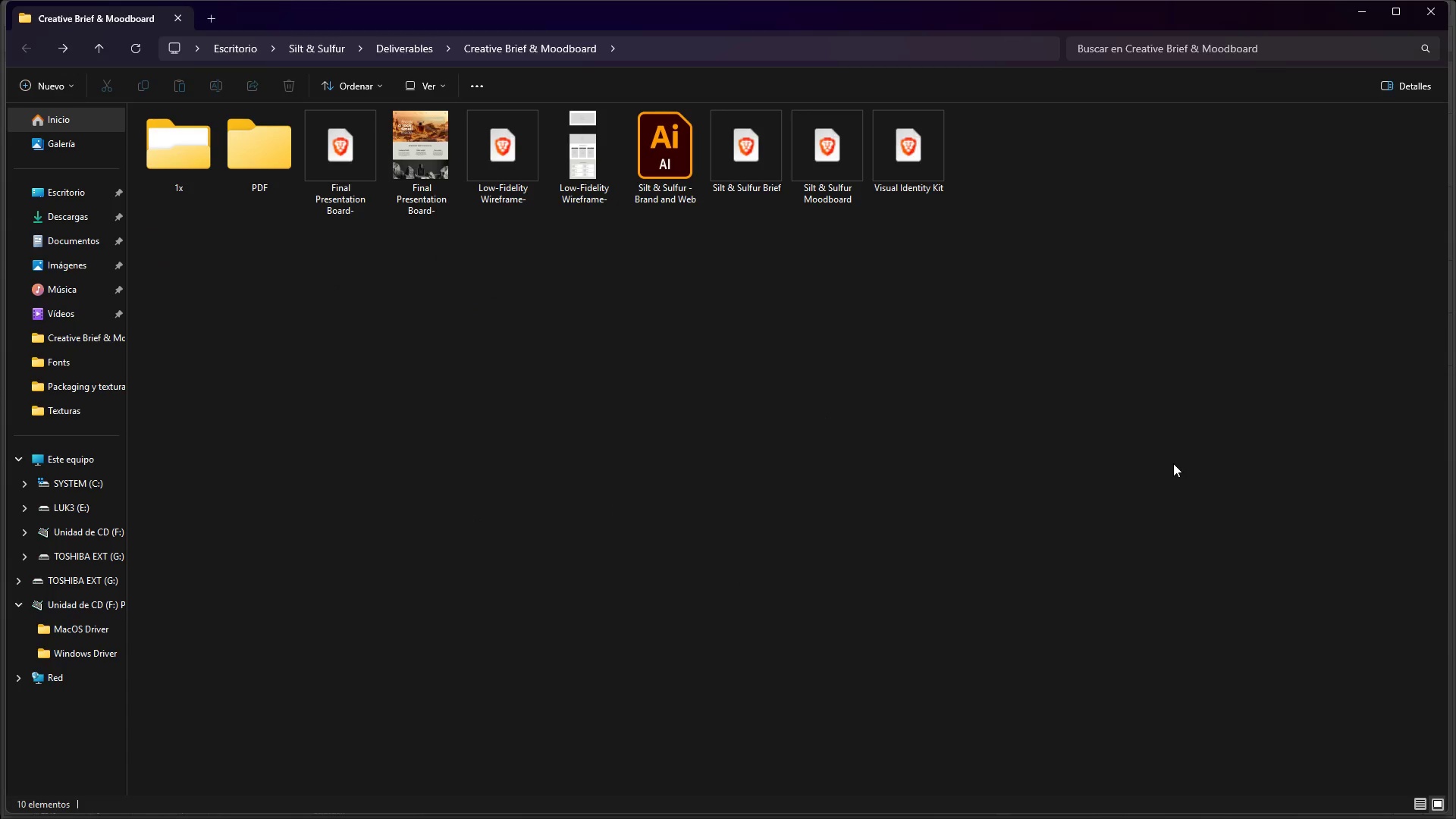 
key(Meta+MetaLeft)
 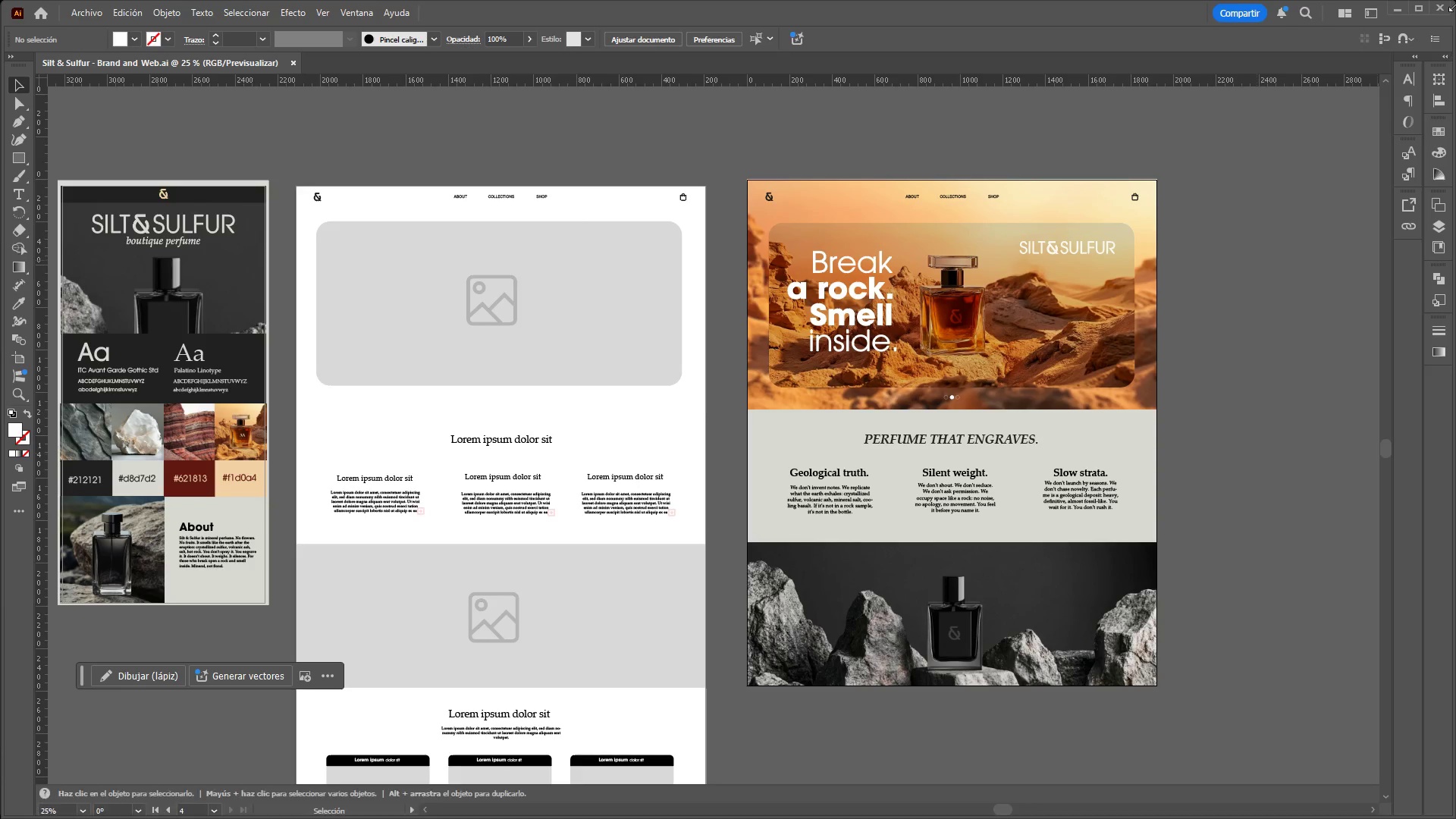 
left_click([1441, 8])
 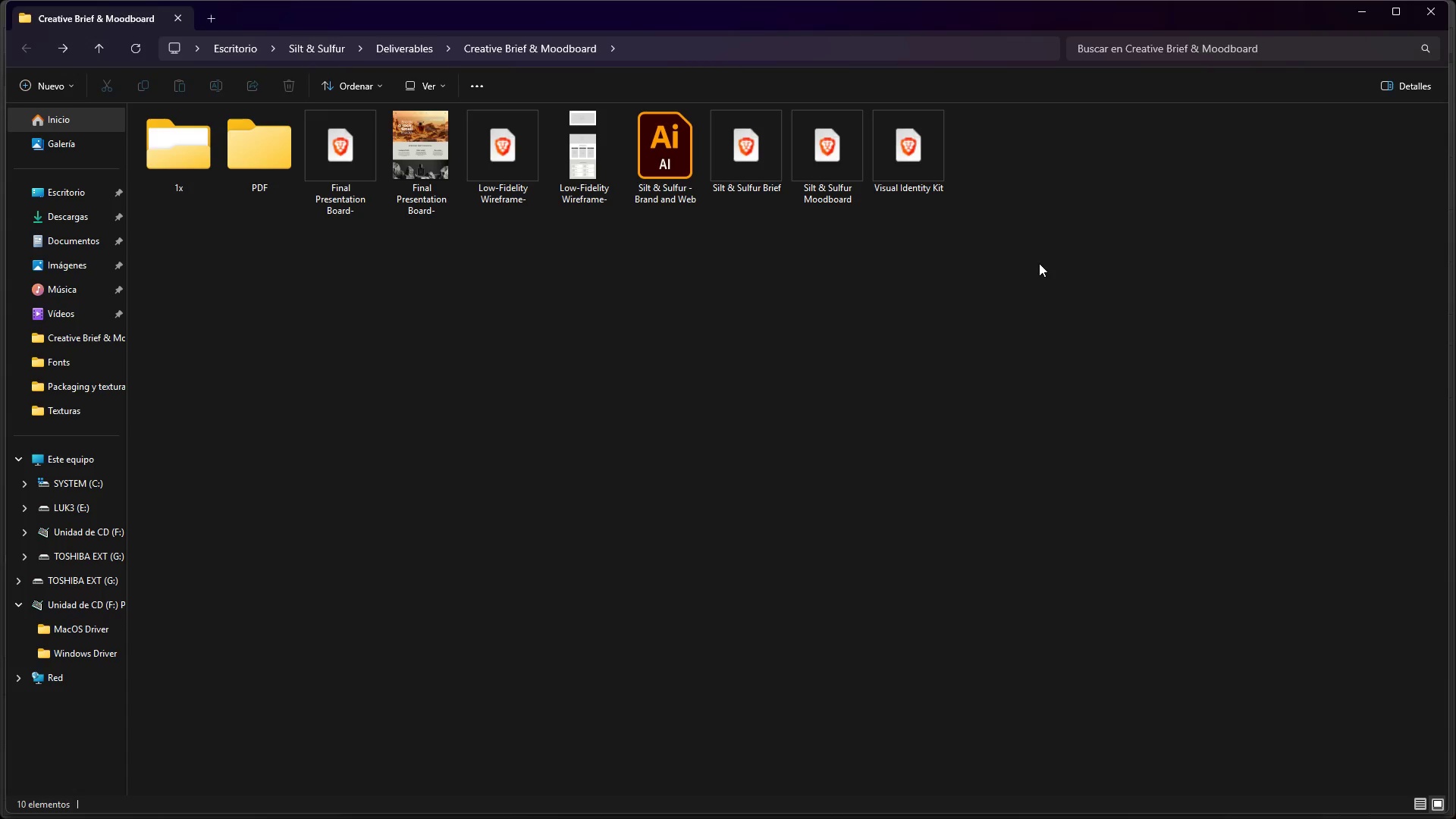 